 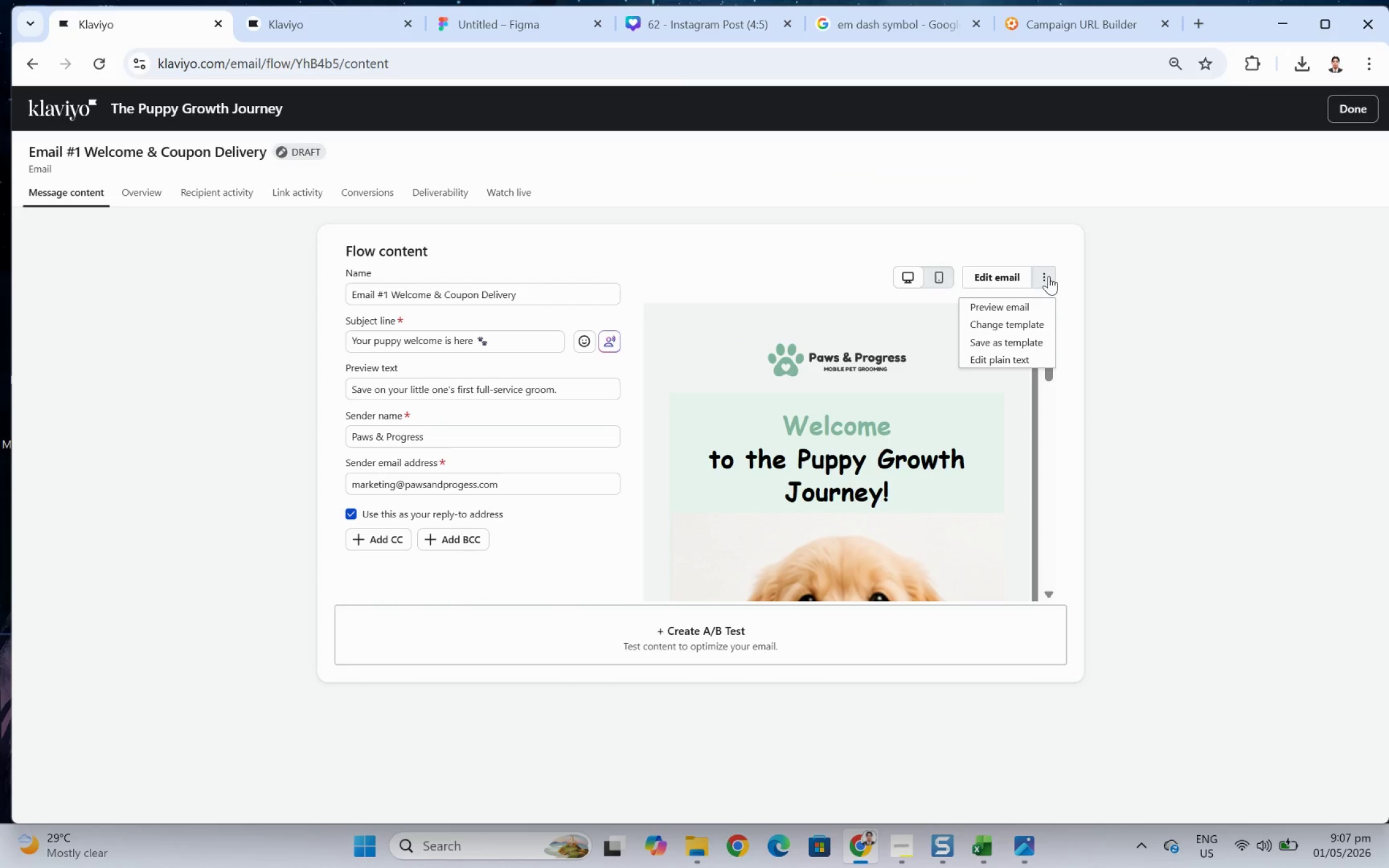 
left_click([1014, 275])
 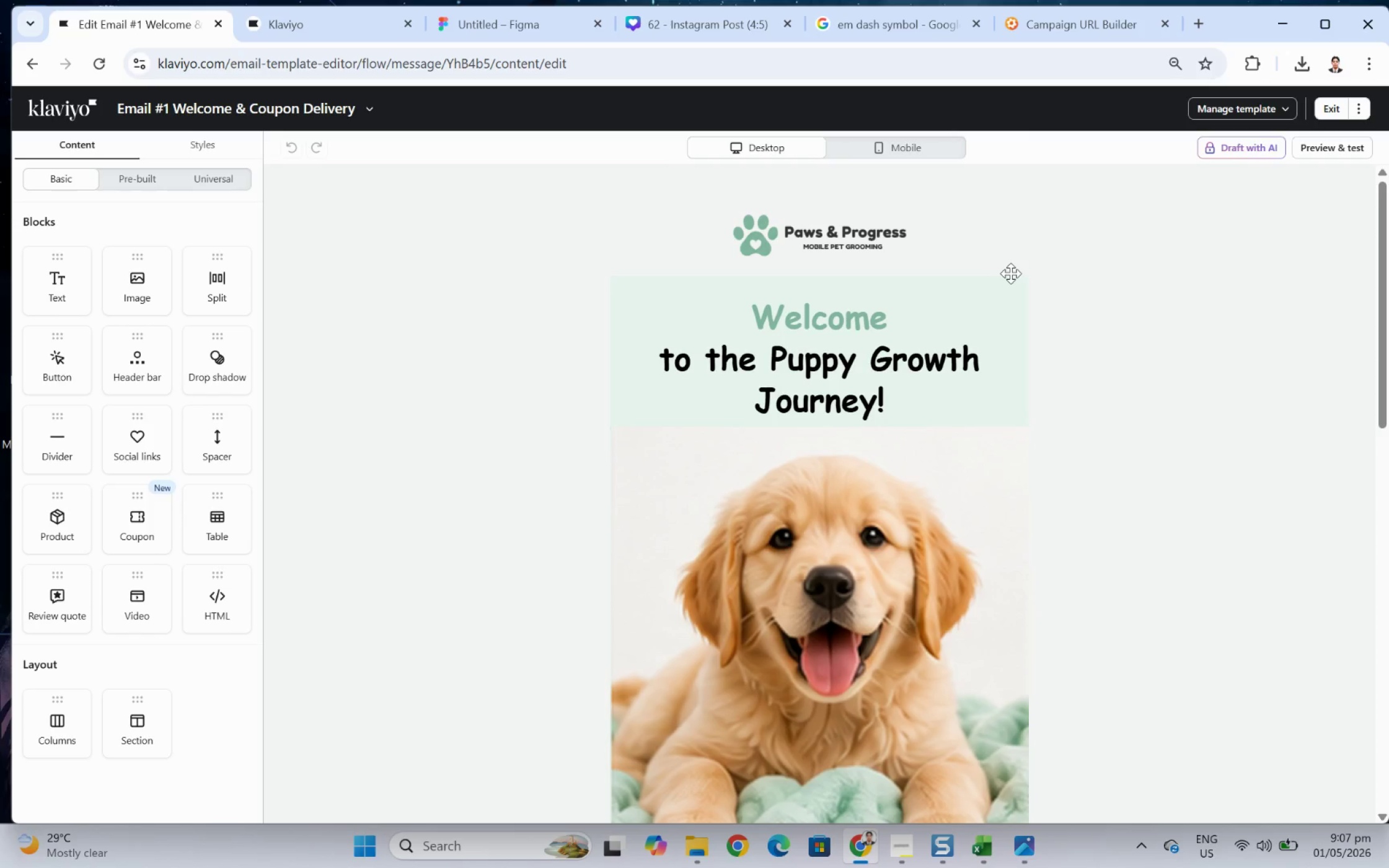 
wait(21.96)
 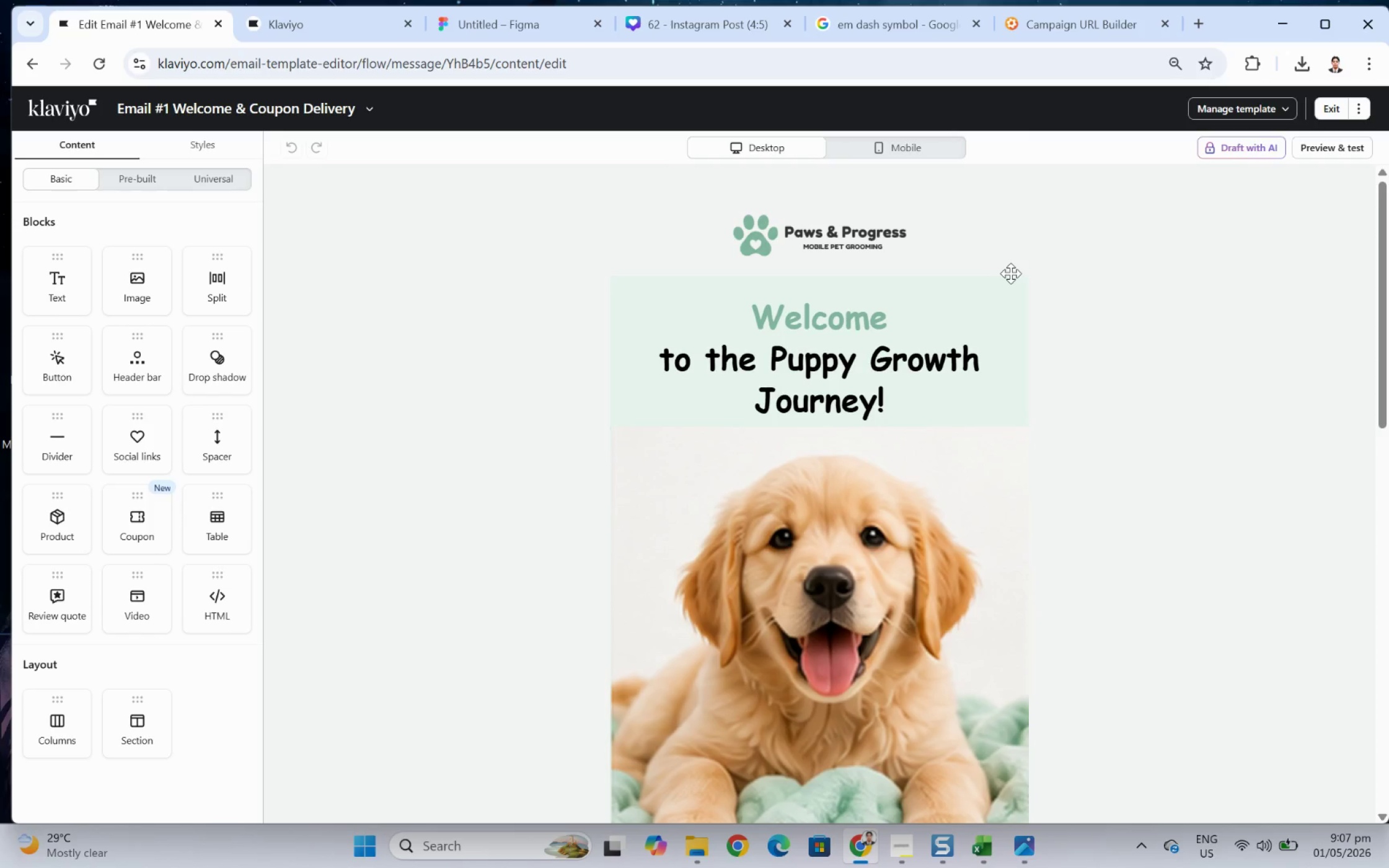 
left_click([1346, 148])
 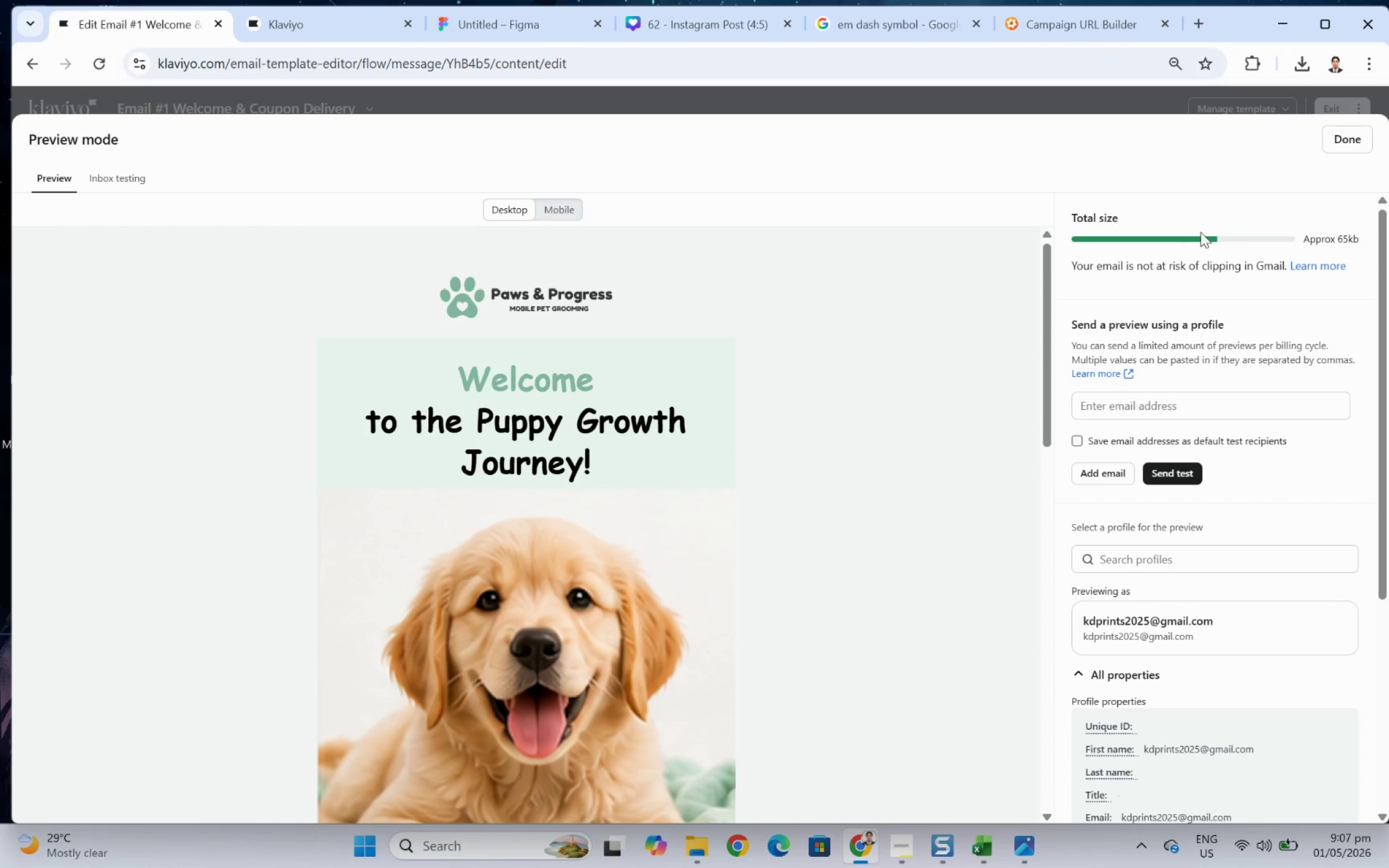 
wait(8.46)
 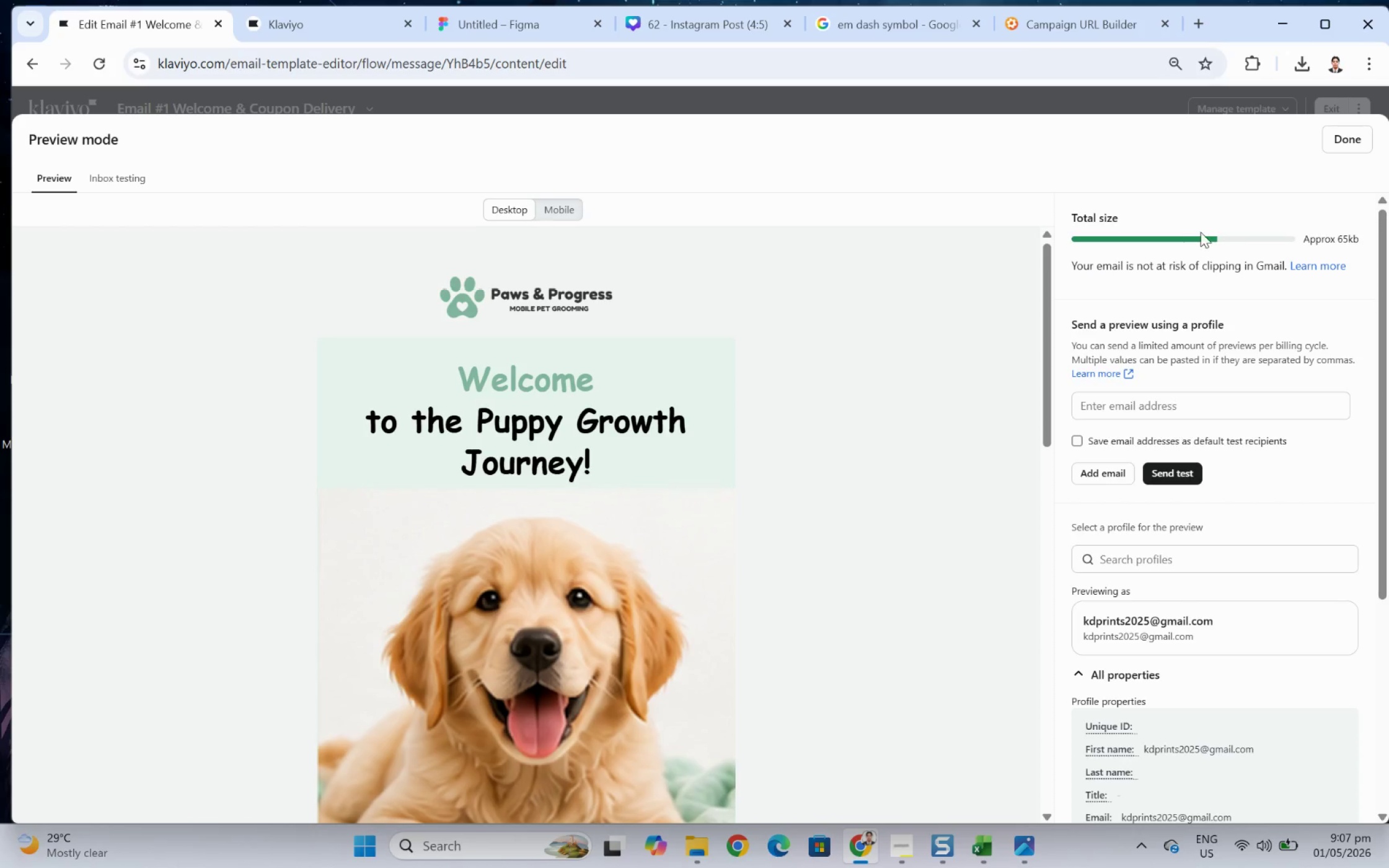 
scroll: coordinate [1297, 476], scroll_direction: down, amount: 3.0
 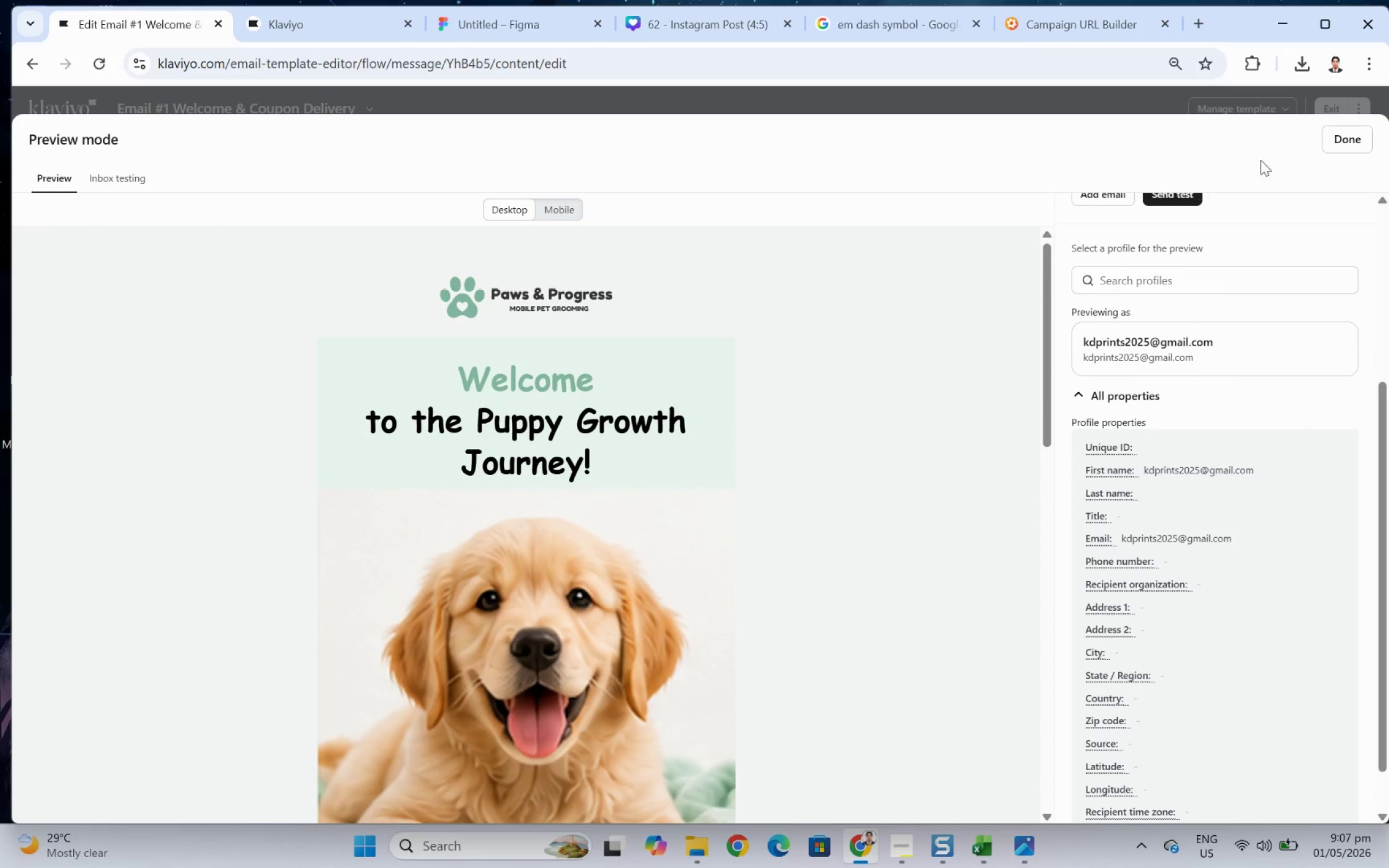 
left_click([1348, 149])
 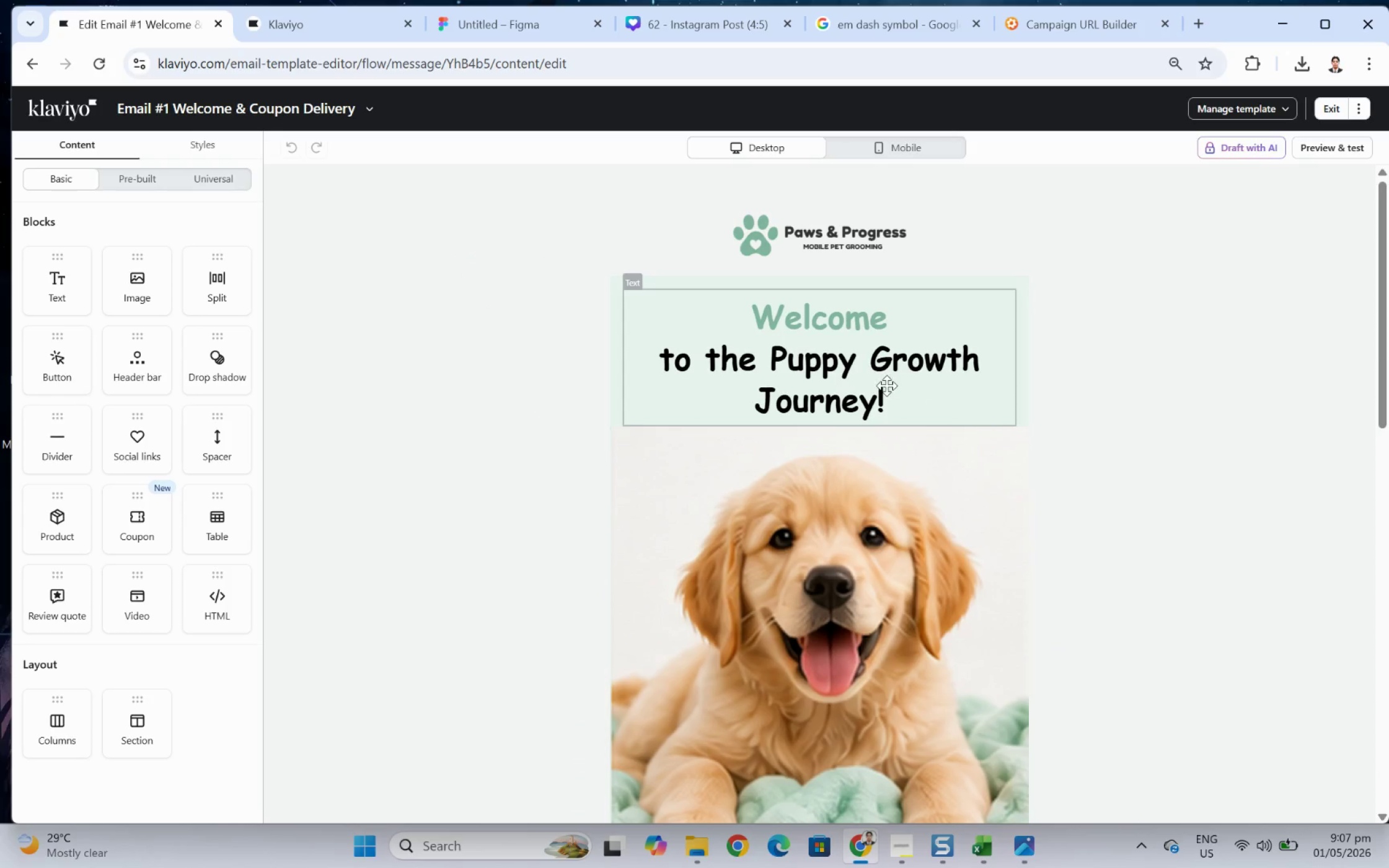 
scroll: coordinate [896, 405], scroll_direction: down, amount: 4.0
 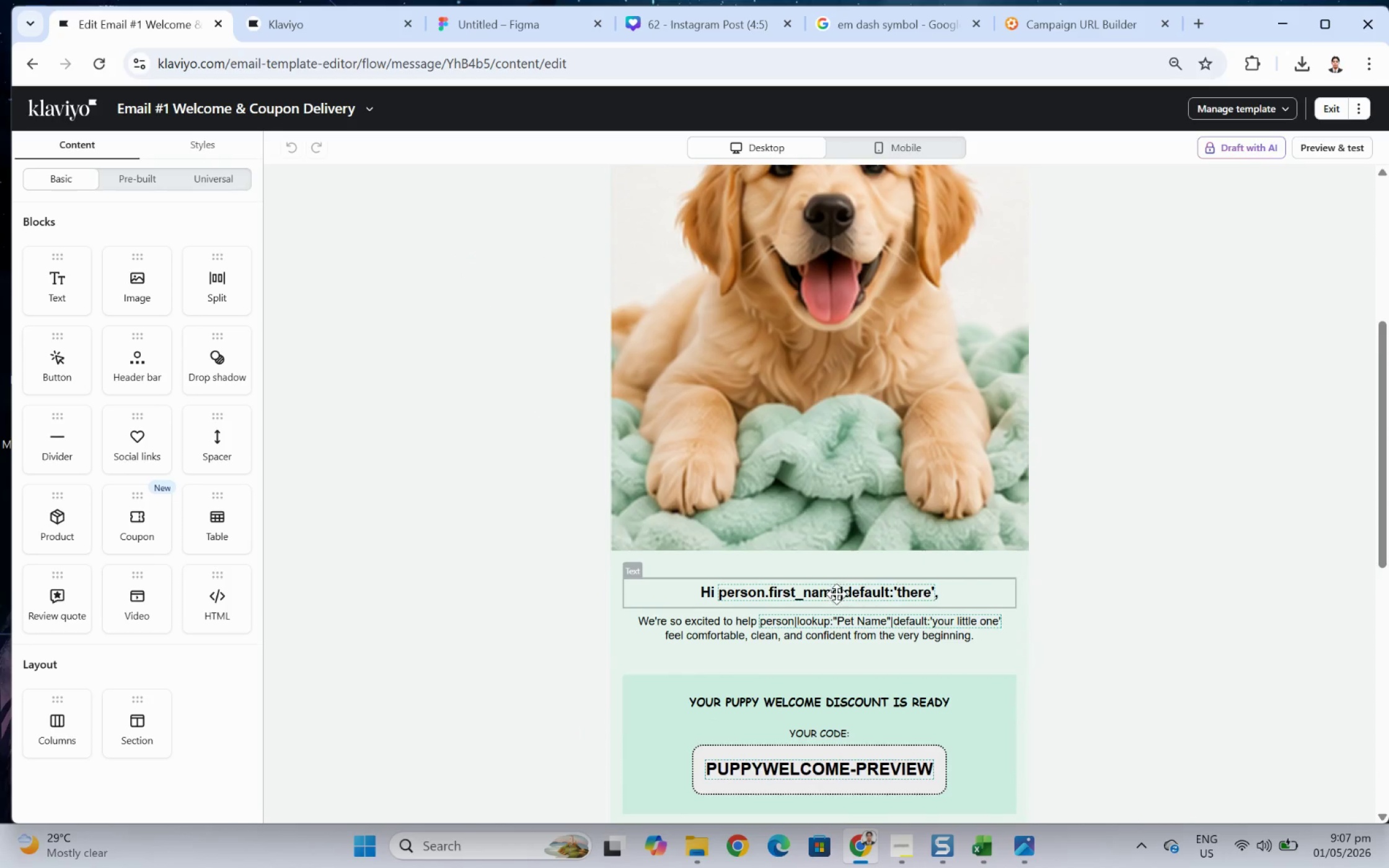 
double_click([840, 597])
 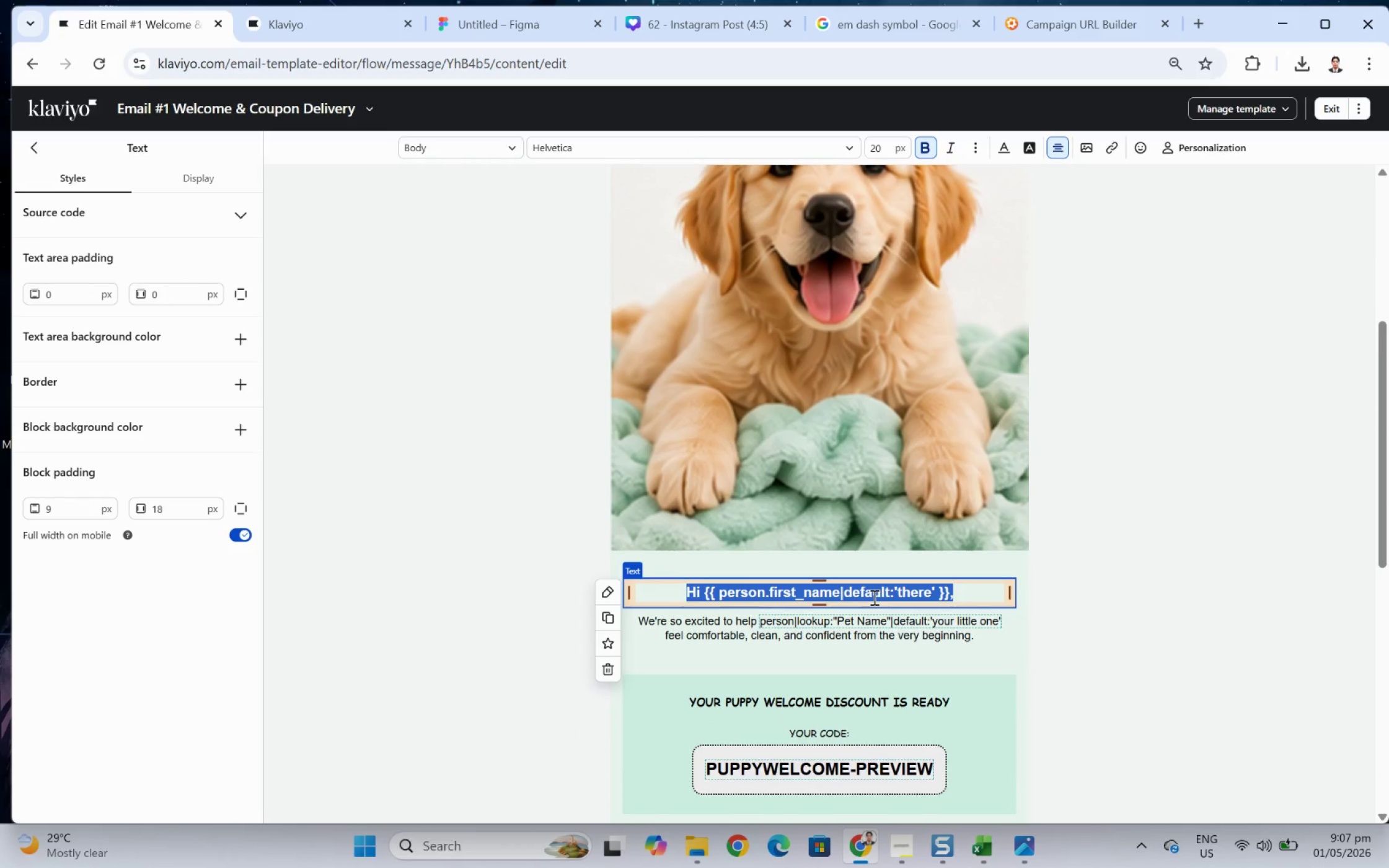 
left_click([746, 597])
 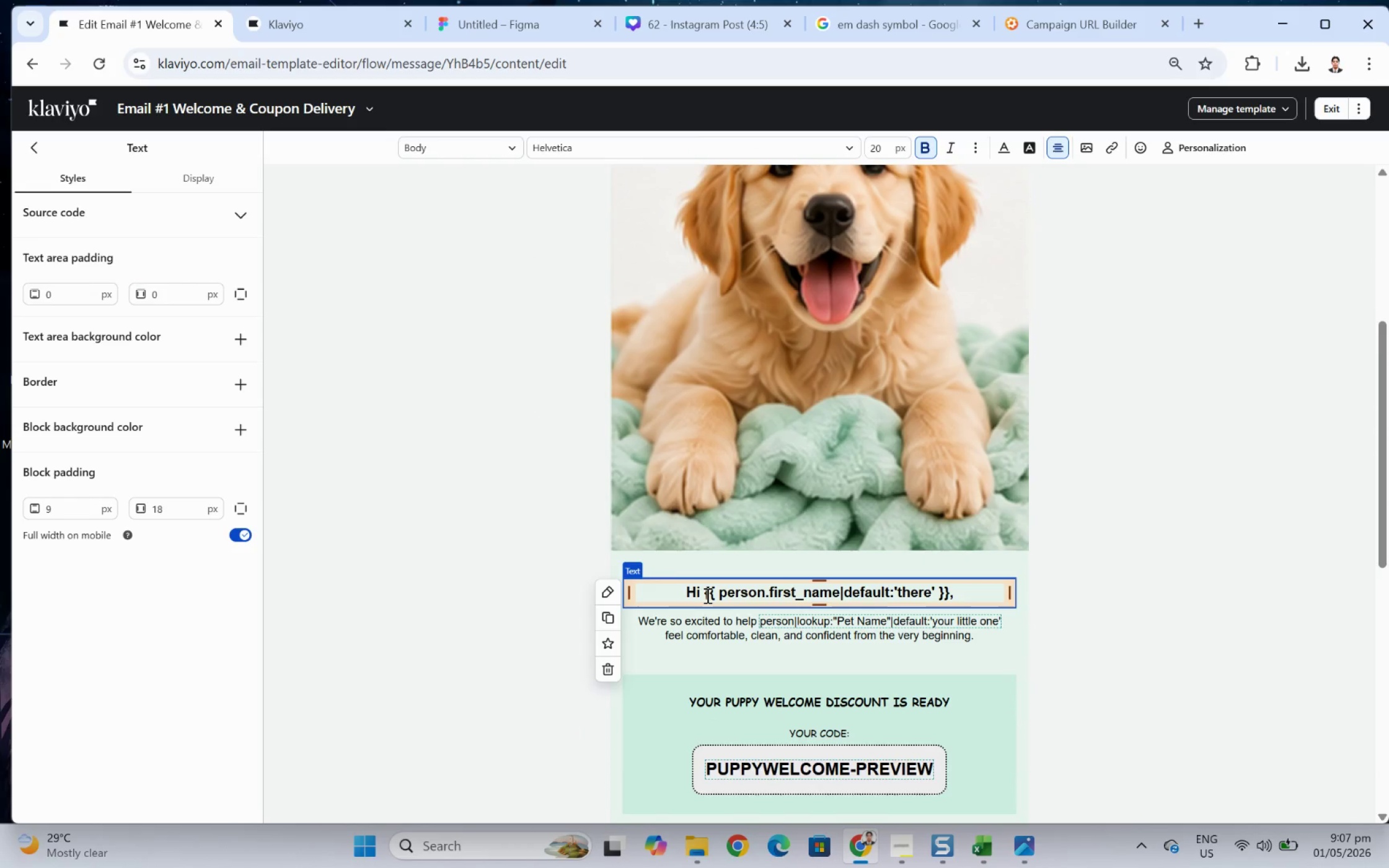 
left_click_drag(start_coordinate=[706, 594], to_coordinate=[923, 592])
 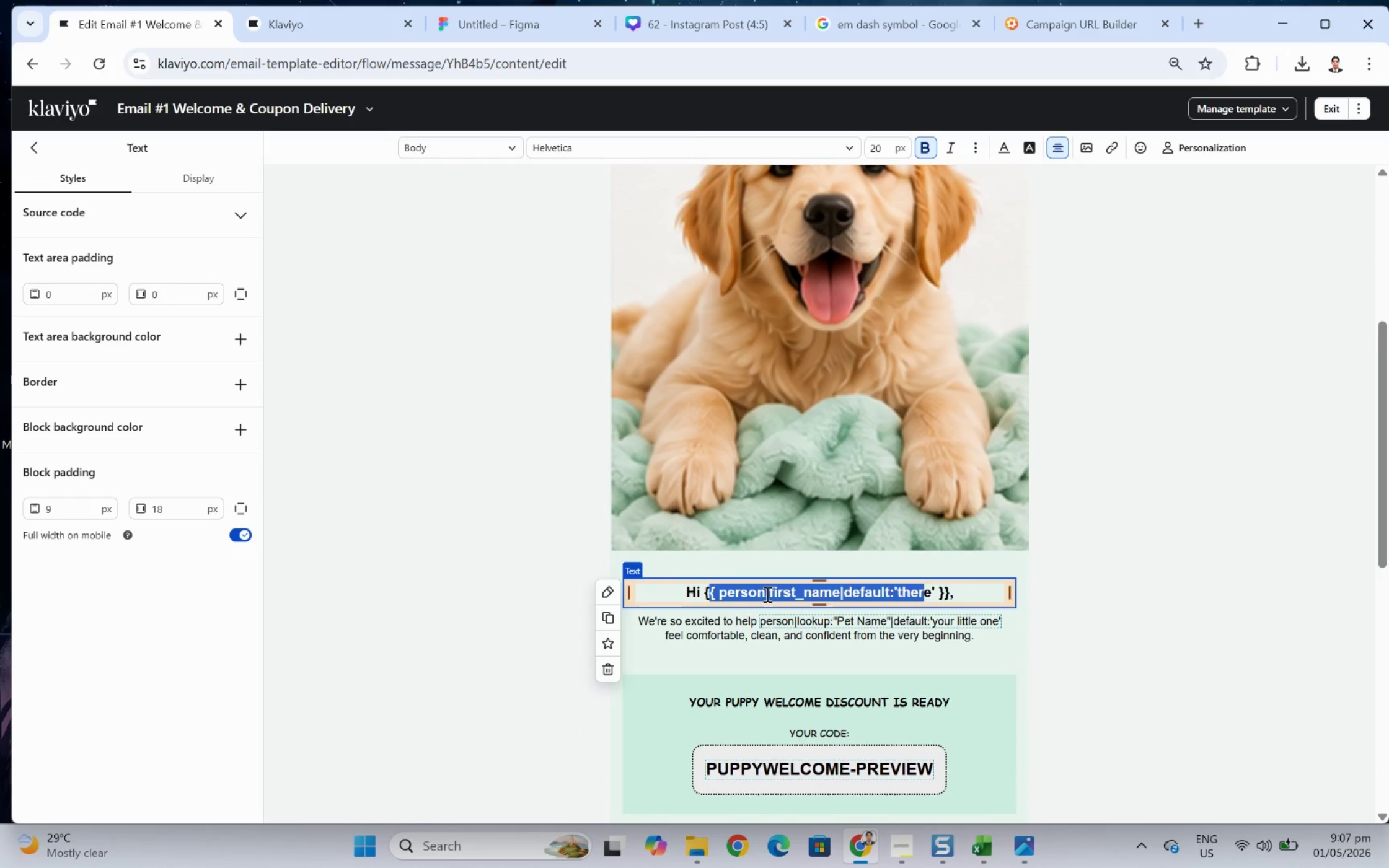 
left_click([765, 594])
 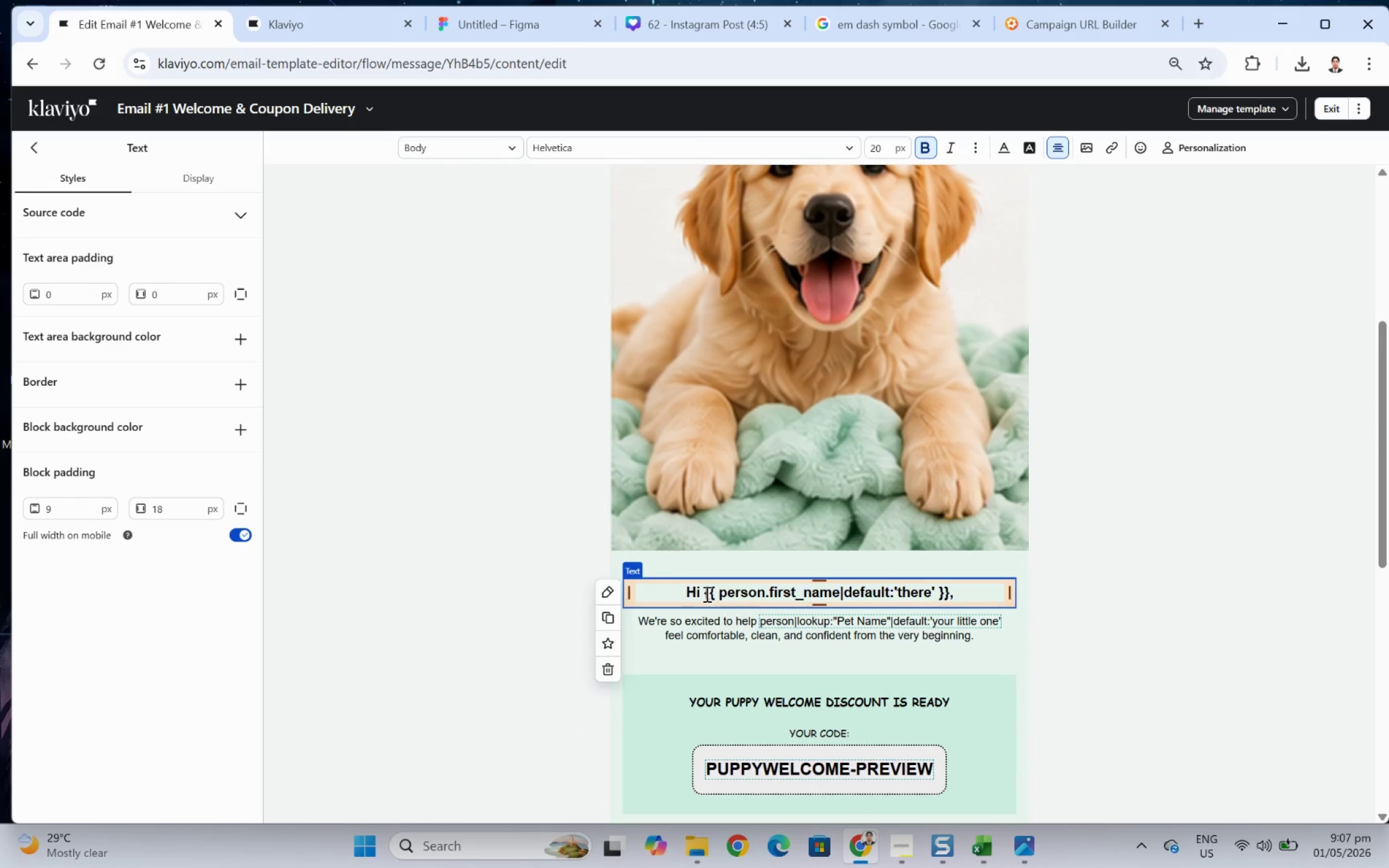 
left_click_drag(start_coordinate=[704, 594], to_coordinate=[951, 594])
 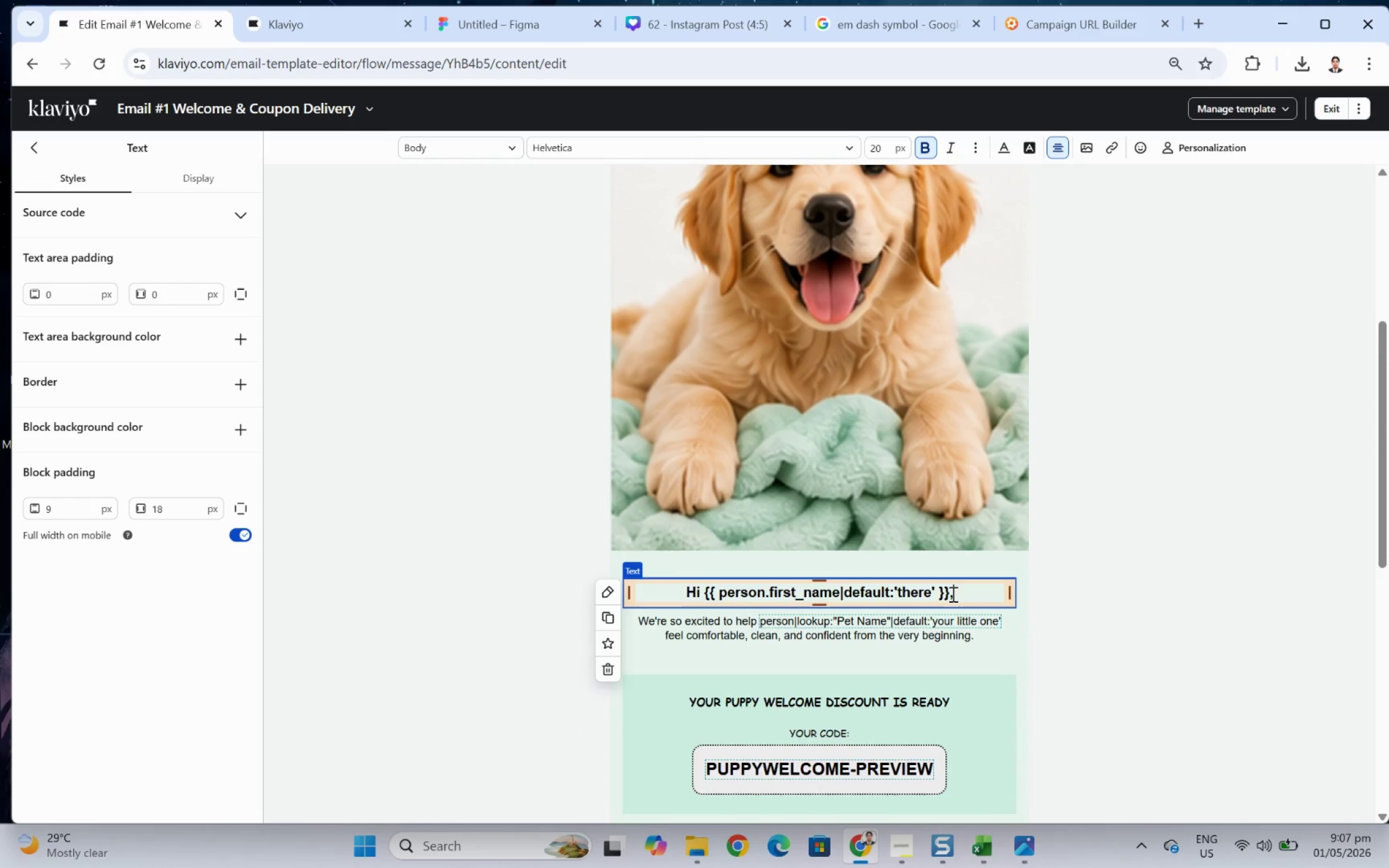 
left_click([951, 594])
 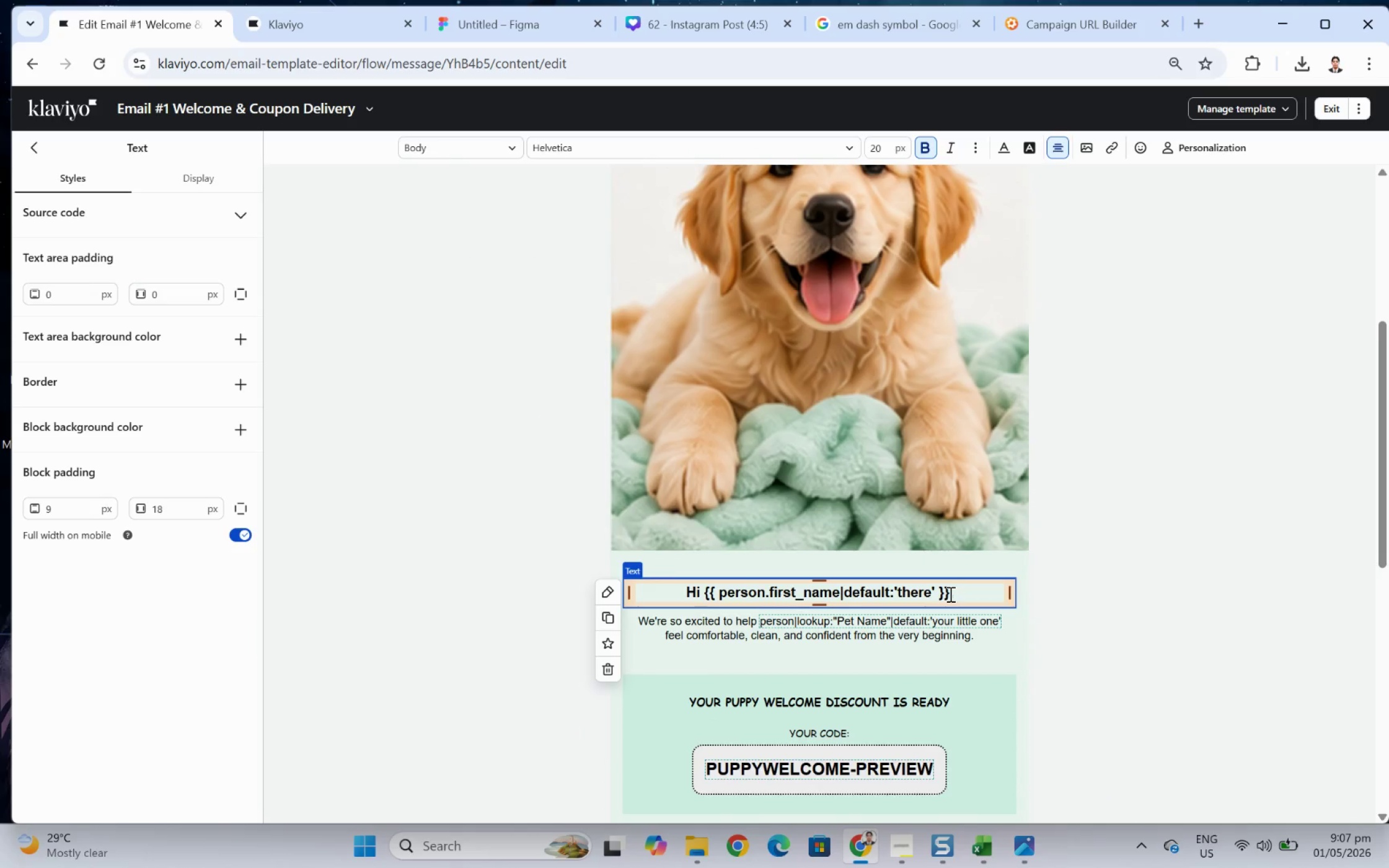 
left_click_drag(start_coordinate=[949, 594], to_coordinate=[705, 595])
 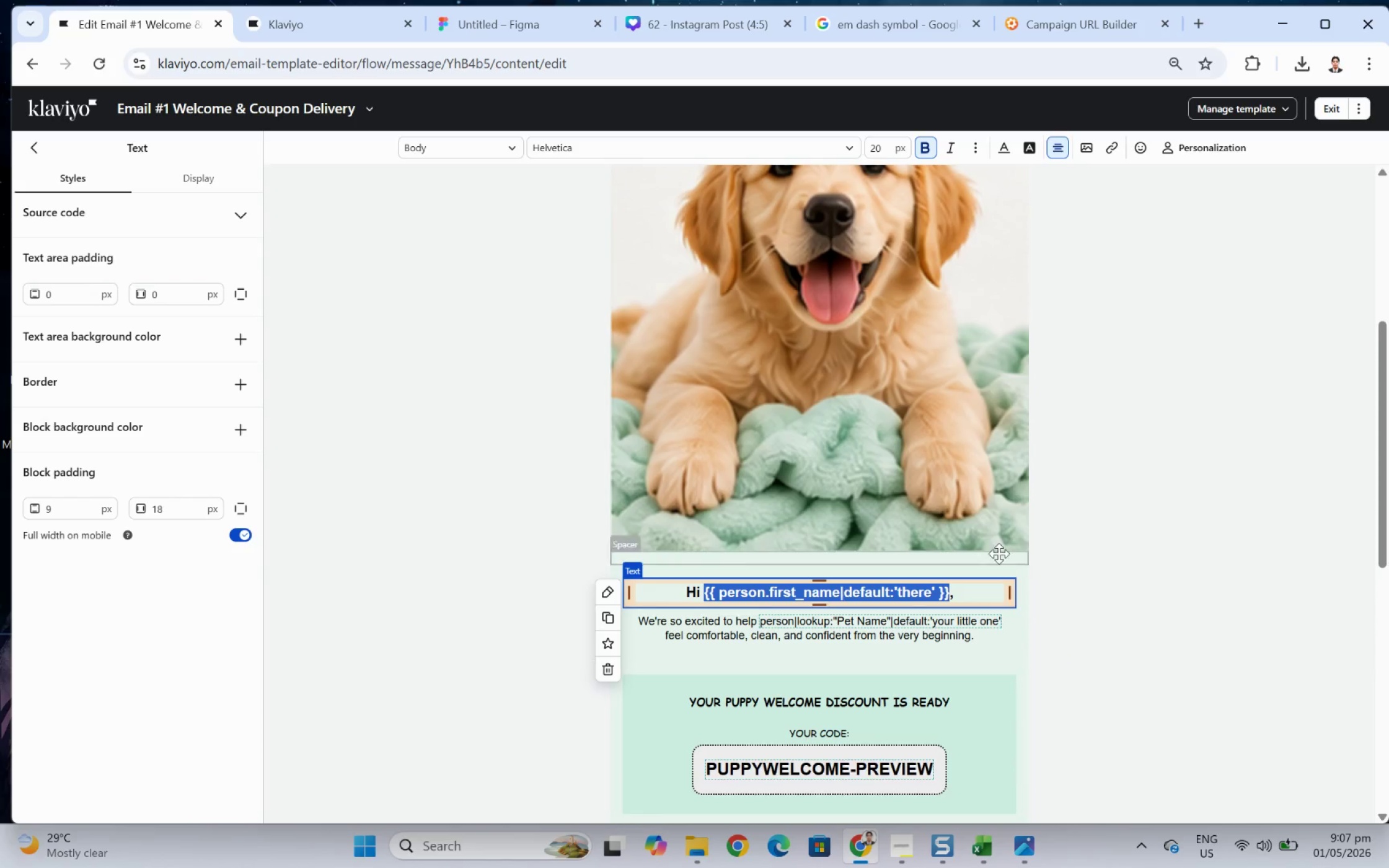 
key(Control+C)
 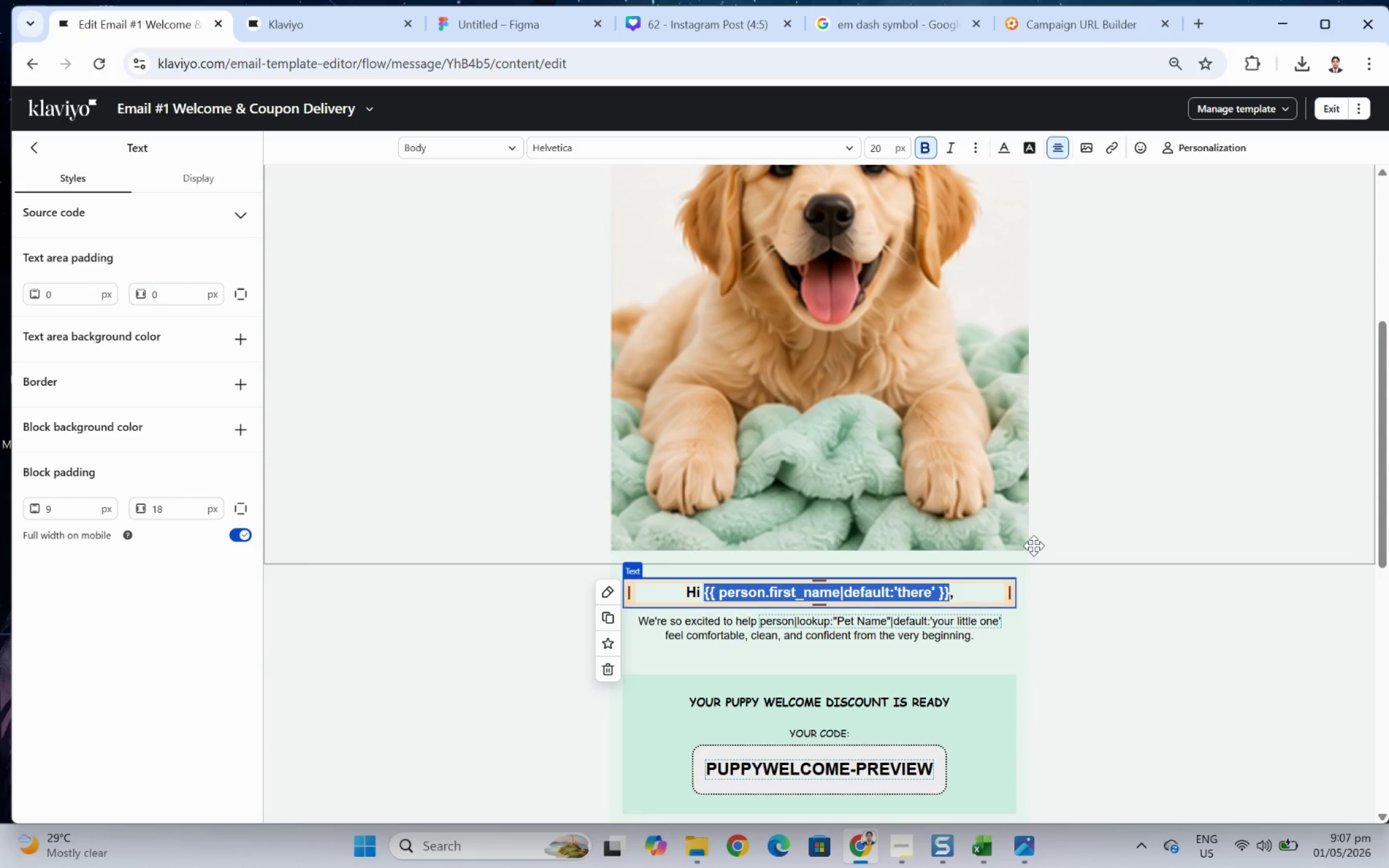 
key(Control+C)
 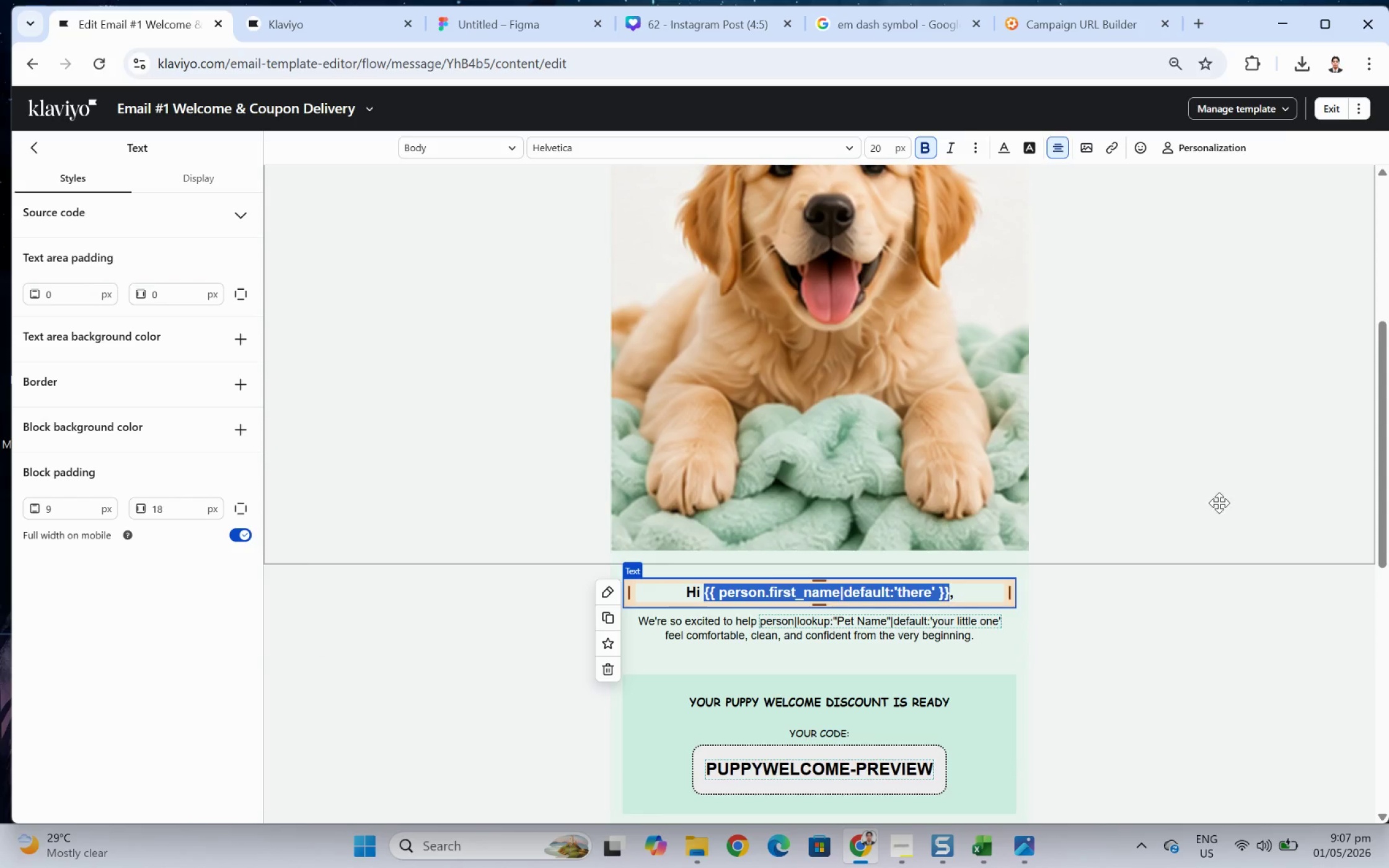 
left_click([1219, 502])
 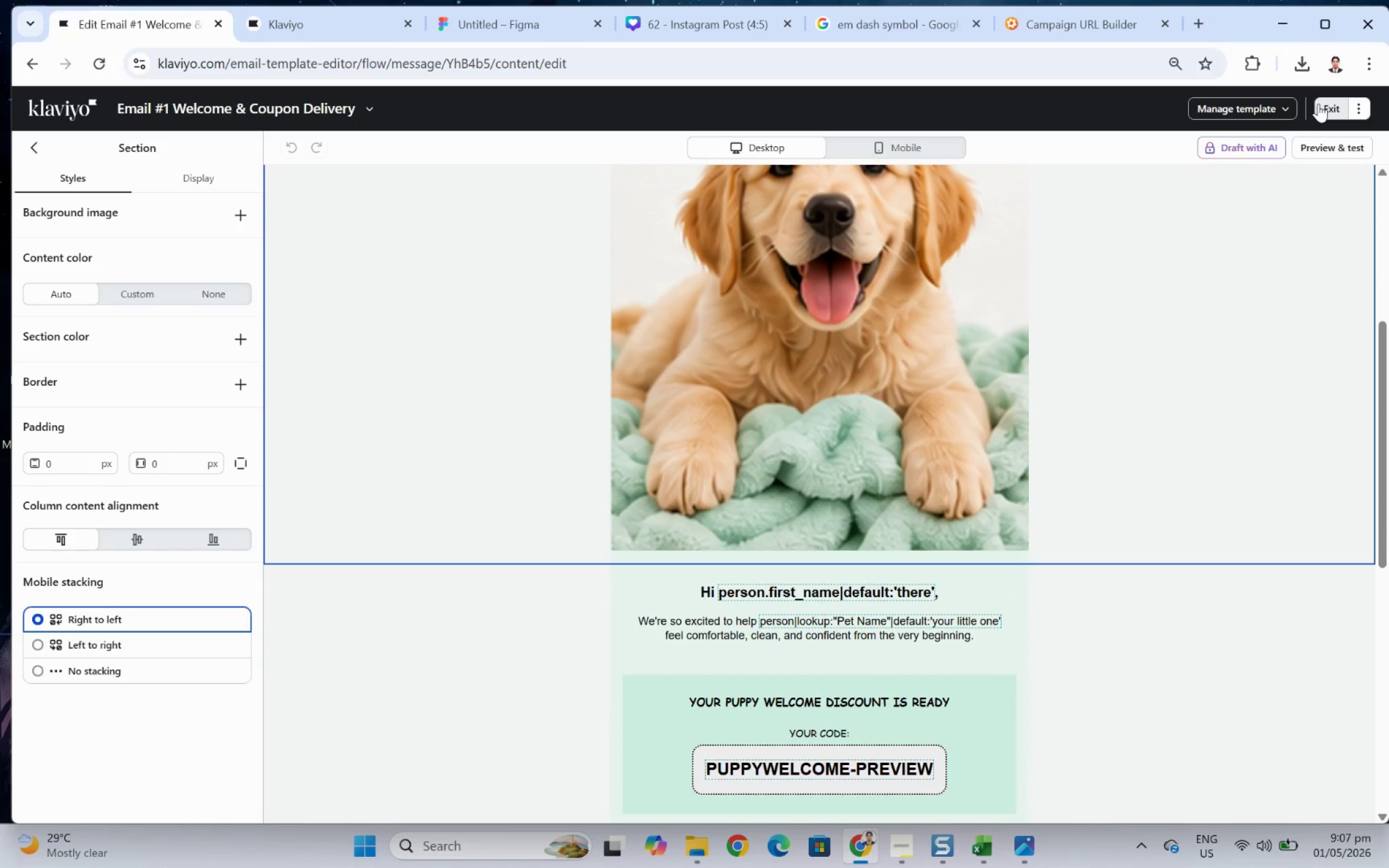 
left_click([1318, 103])
 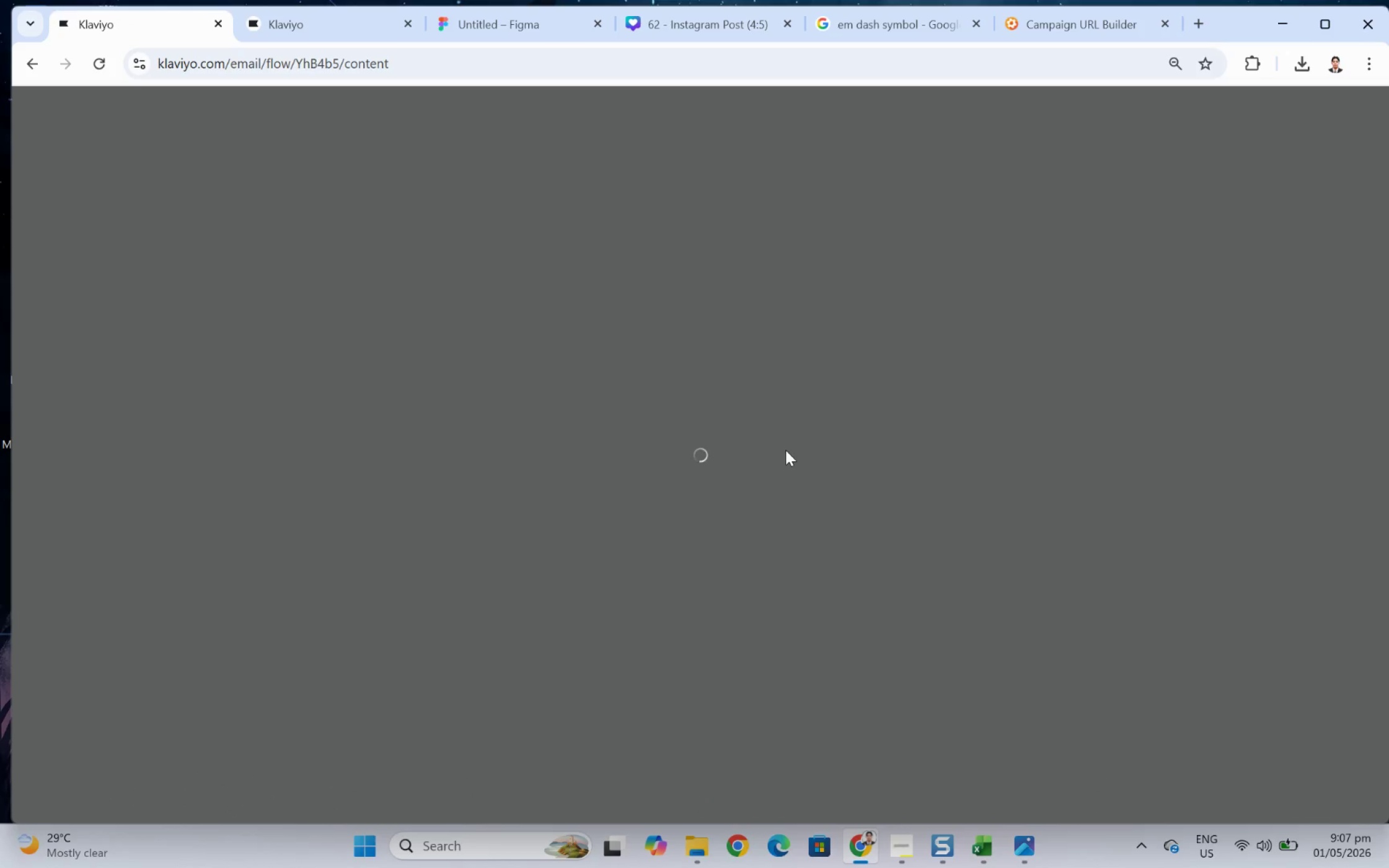 
wait(10.88)
 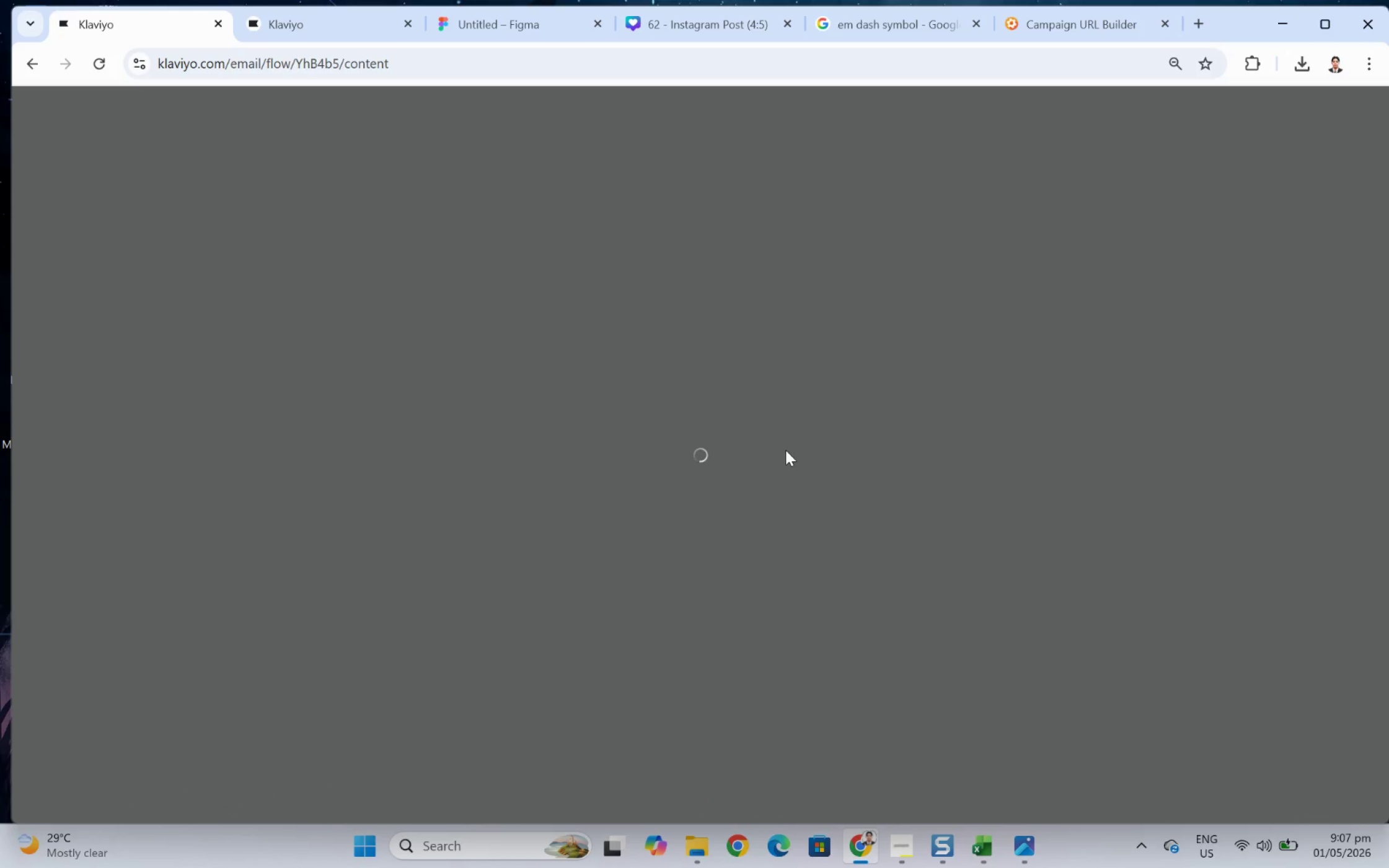 
left_click([359, 341])
 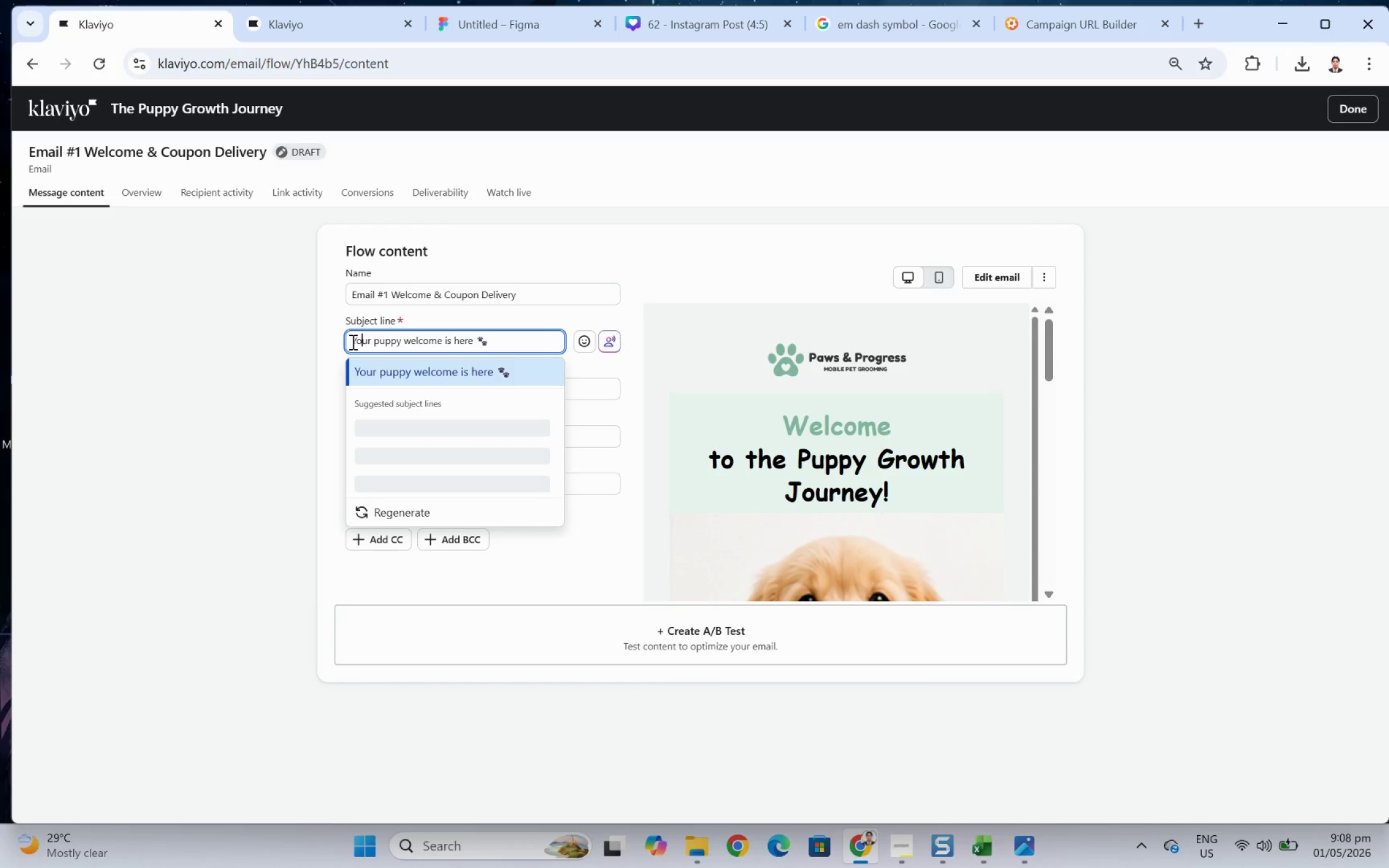 
left_click([351, 341])
 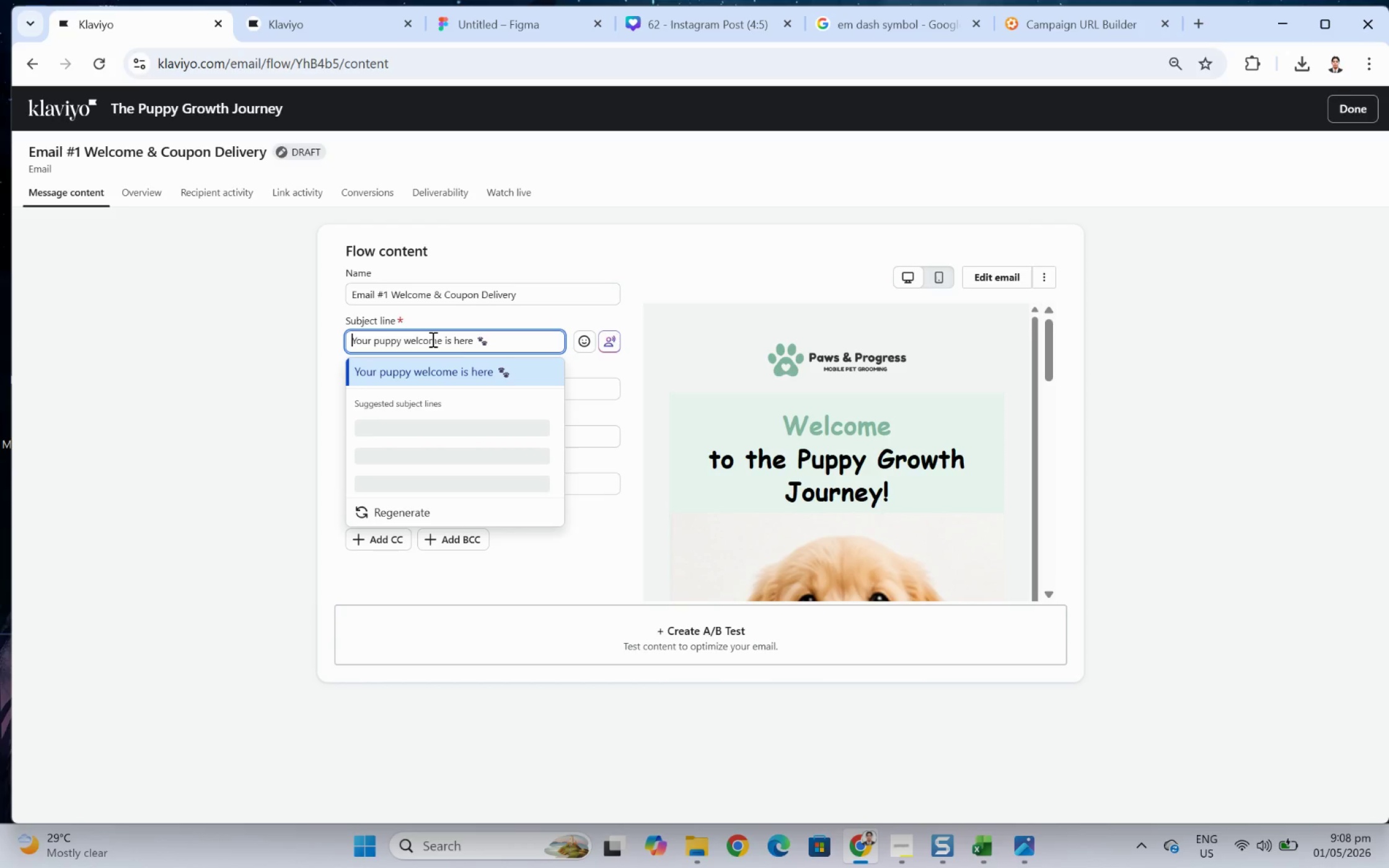 
key(Control+V)
 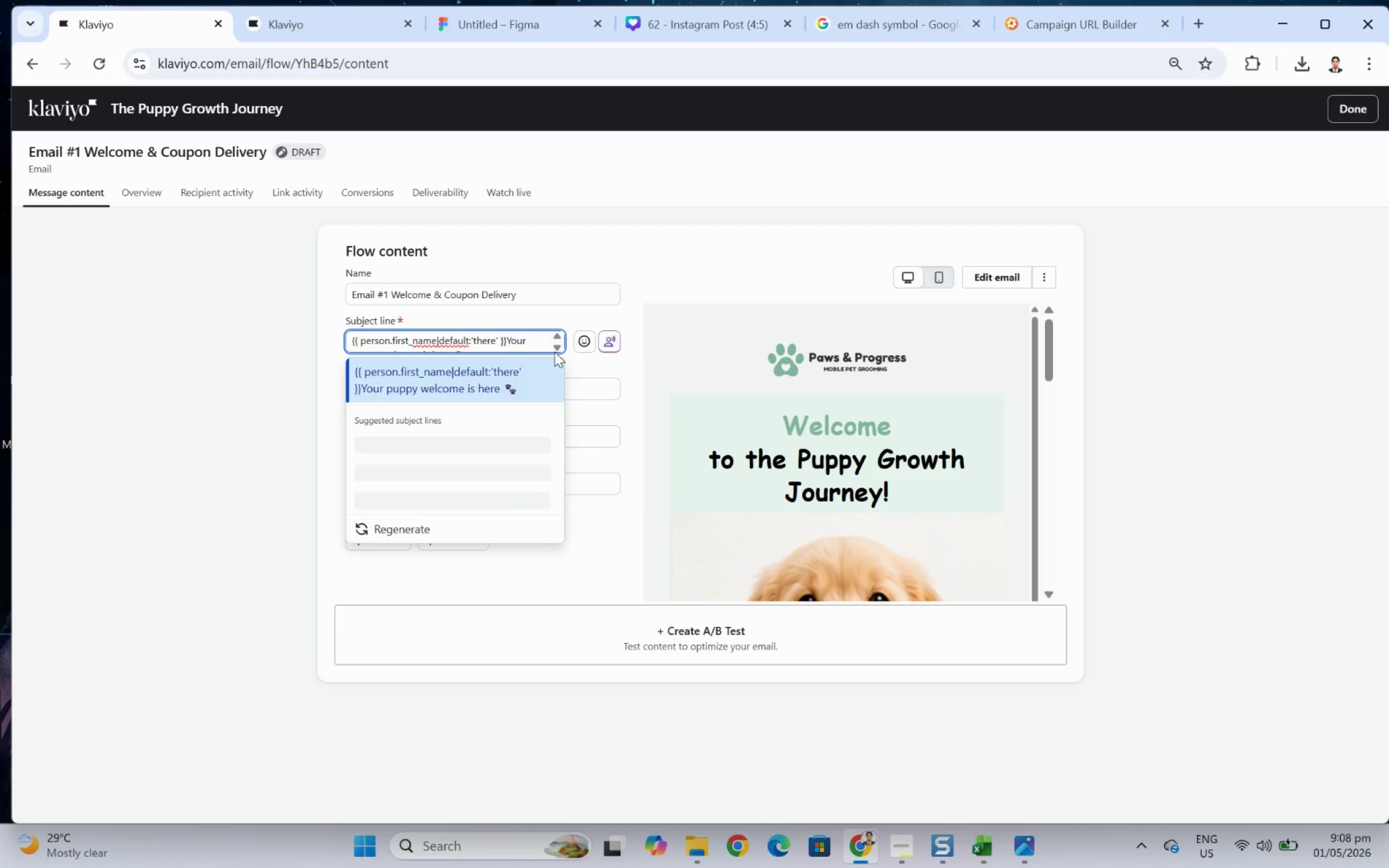 
key(Comma)
 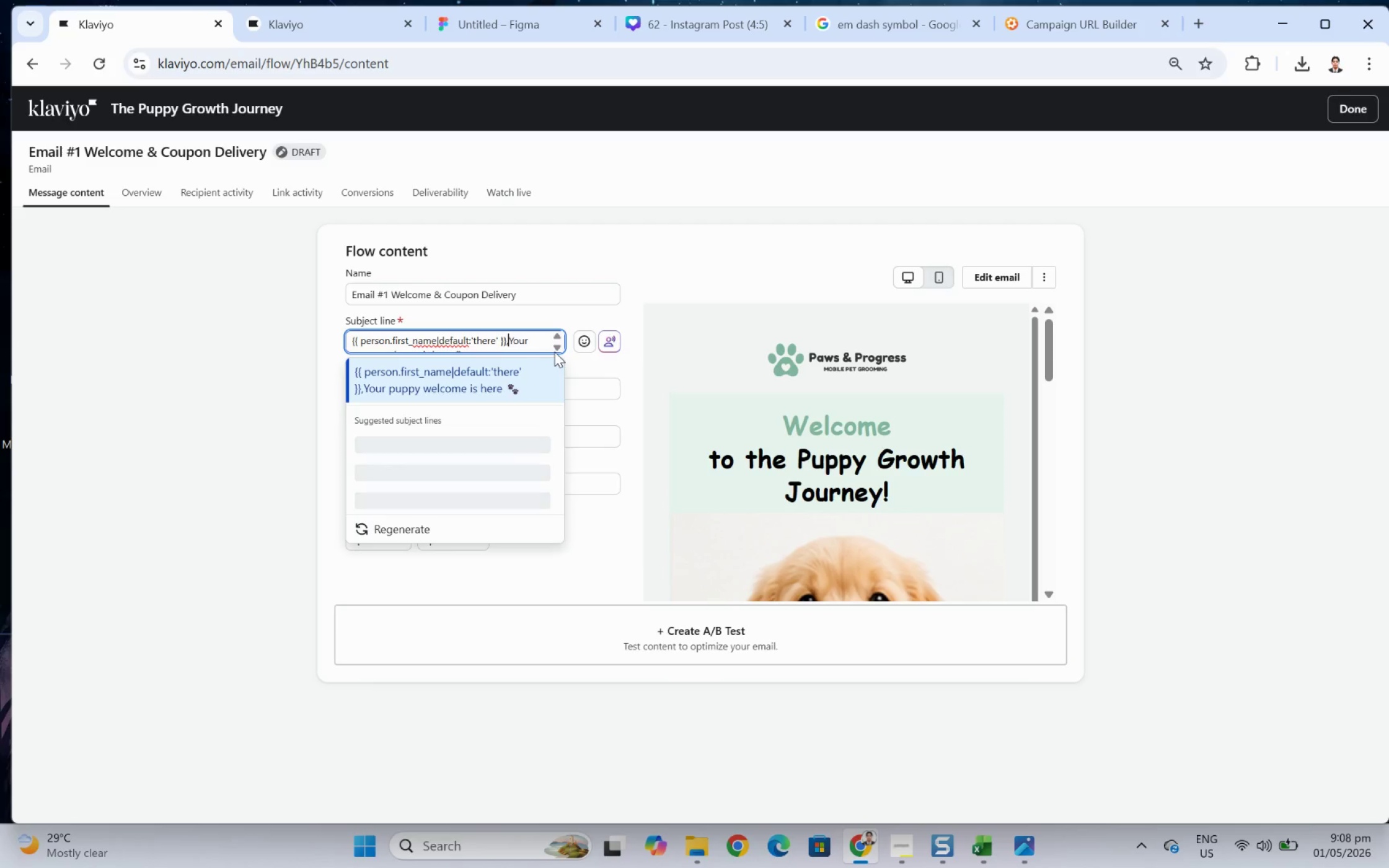 
key(Space)
 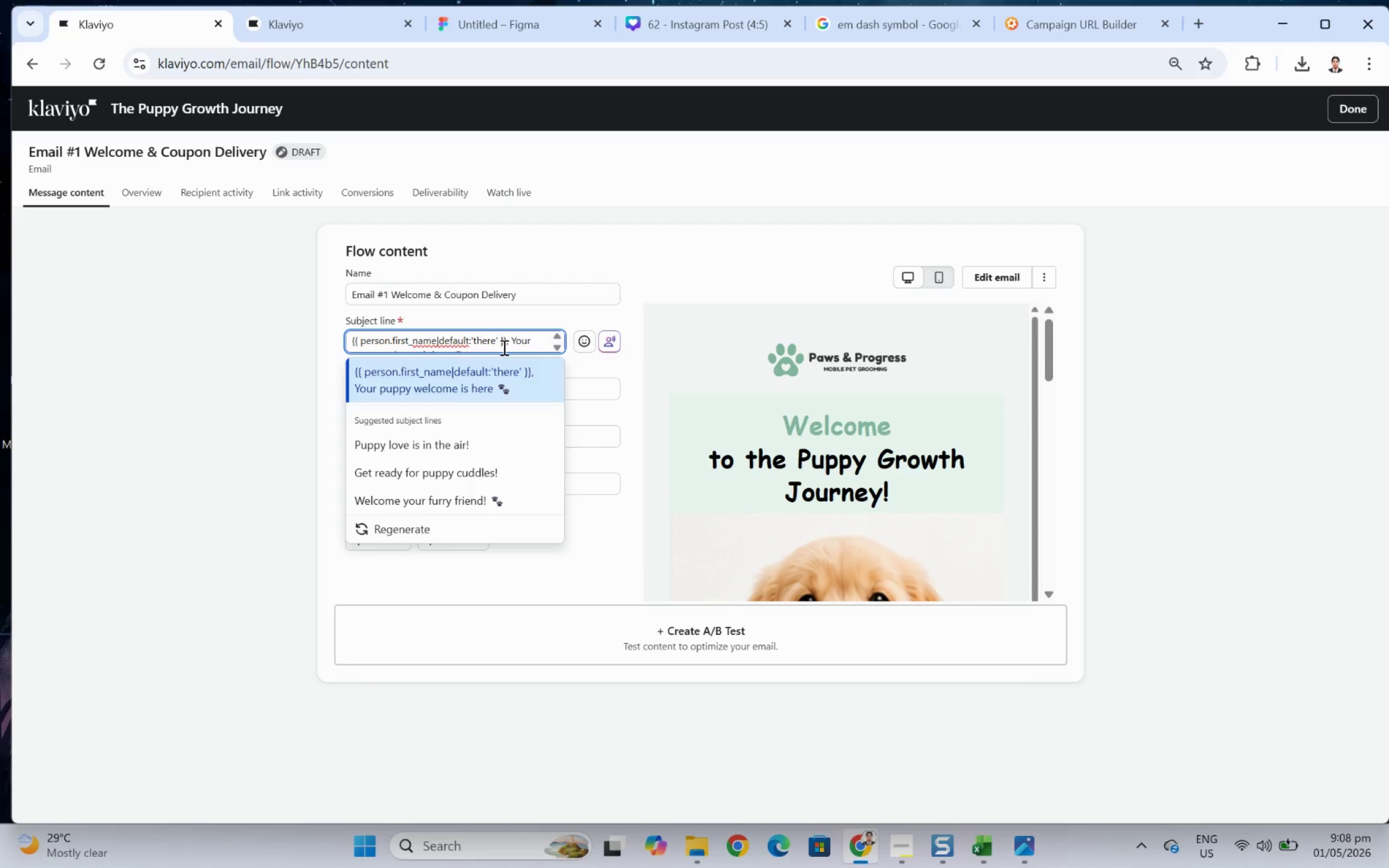 
wait(6.86)
 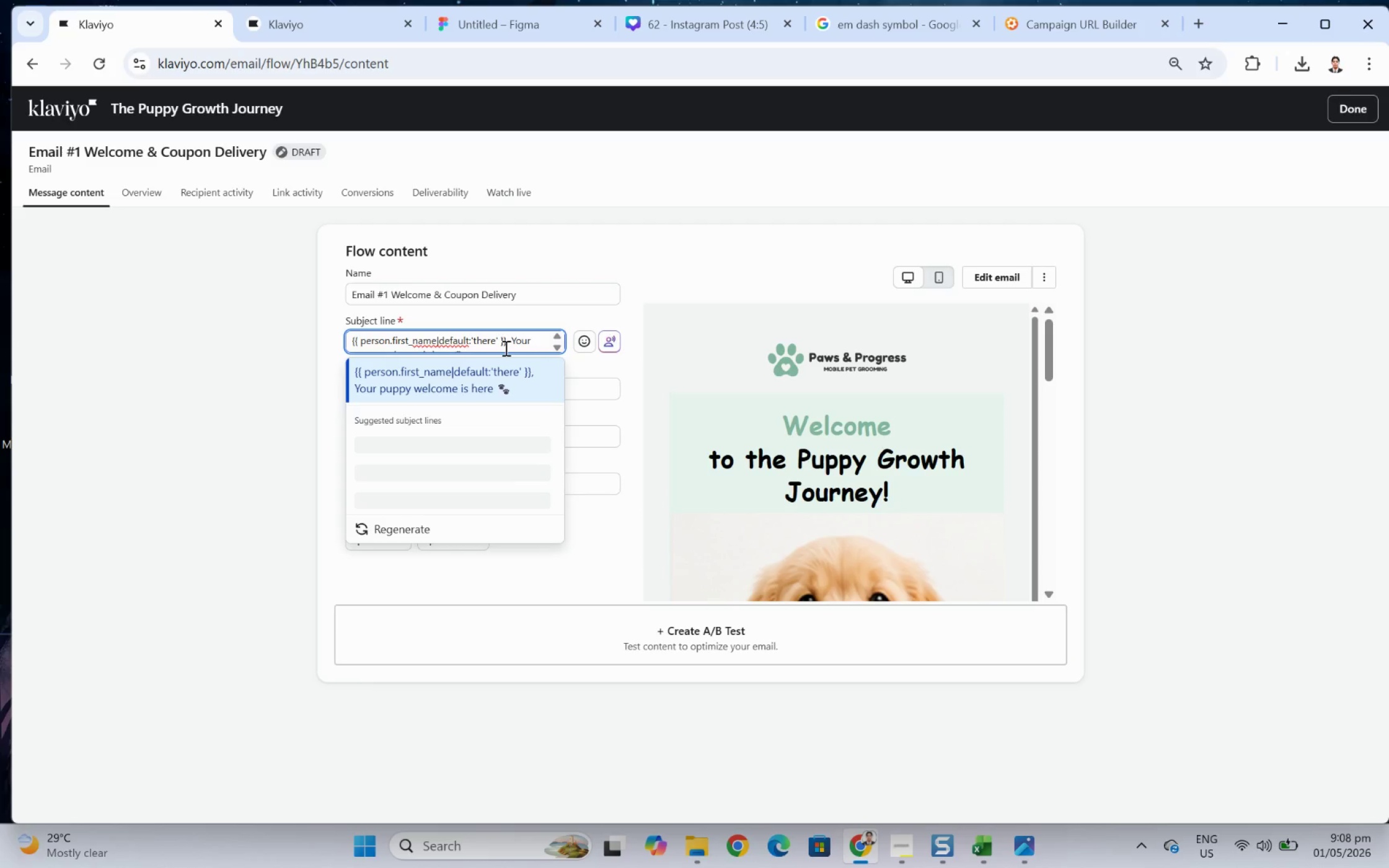 
left_click([495, 343])
 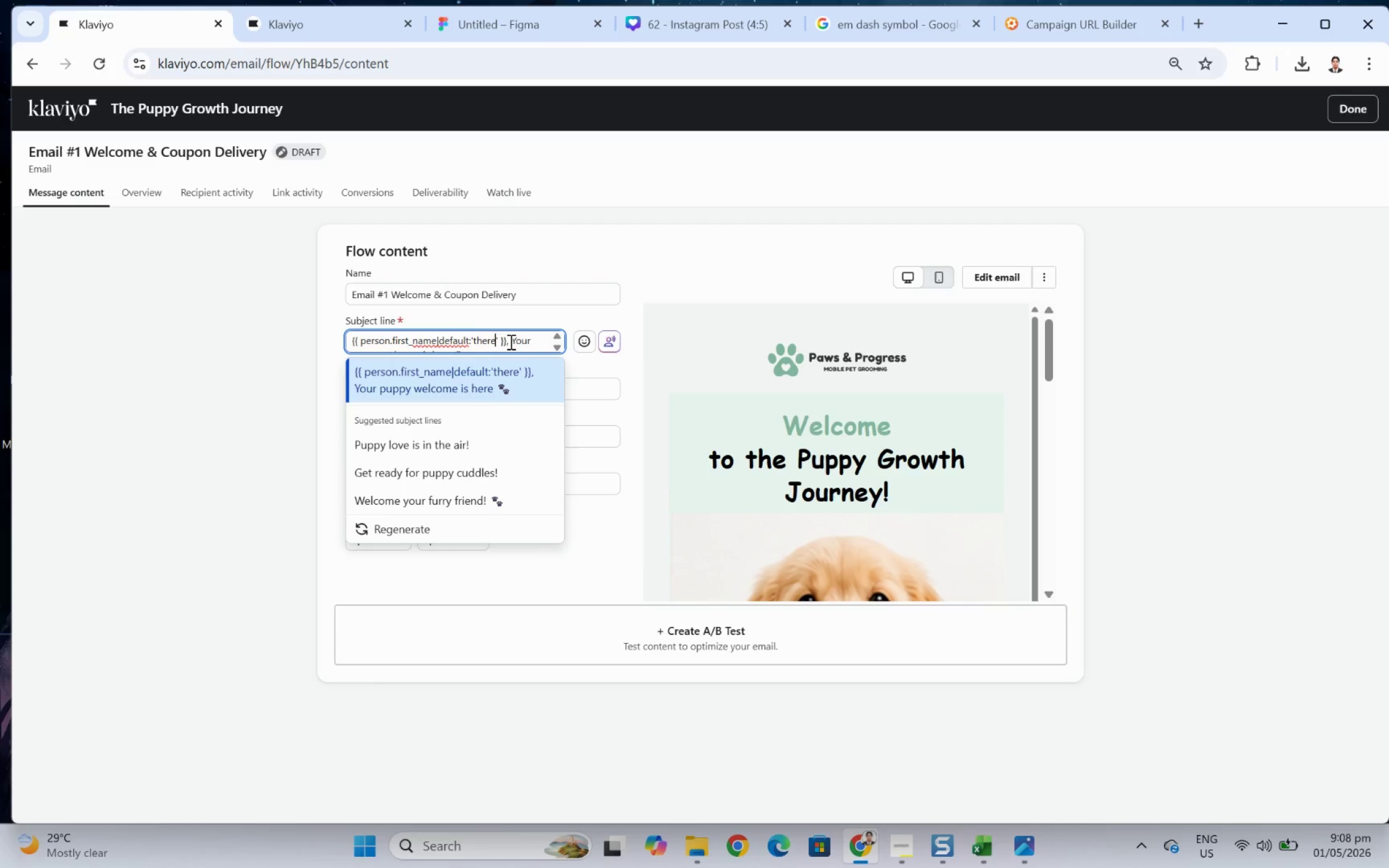 
left_click([351, 340])
 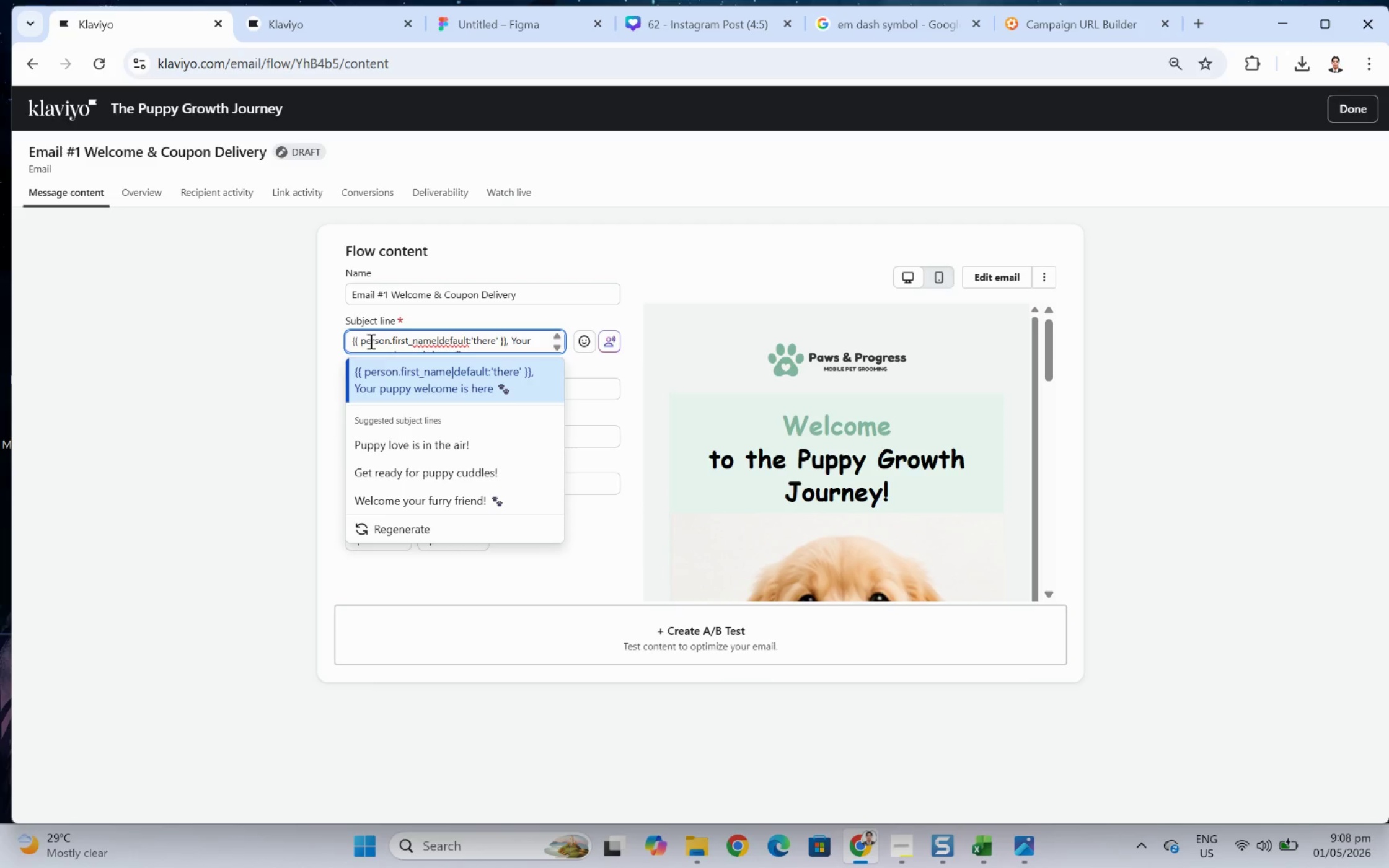 
type(Hey )
 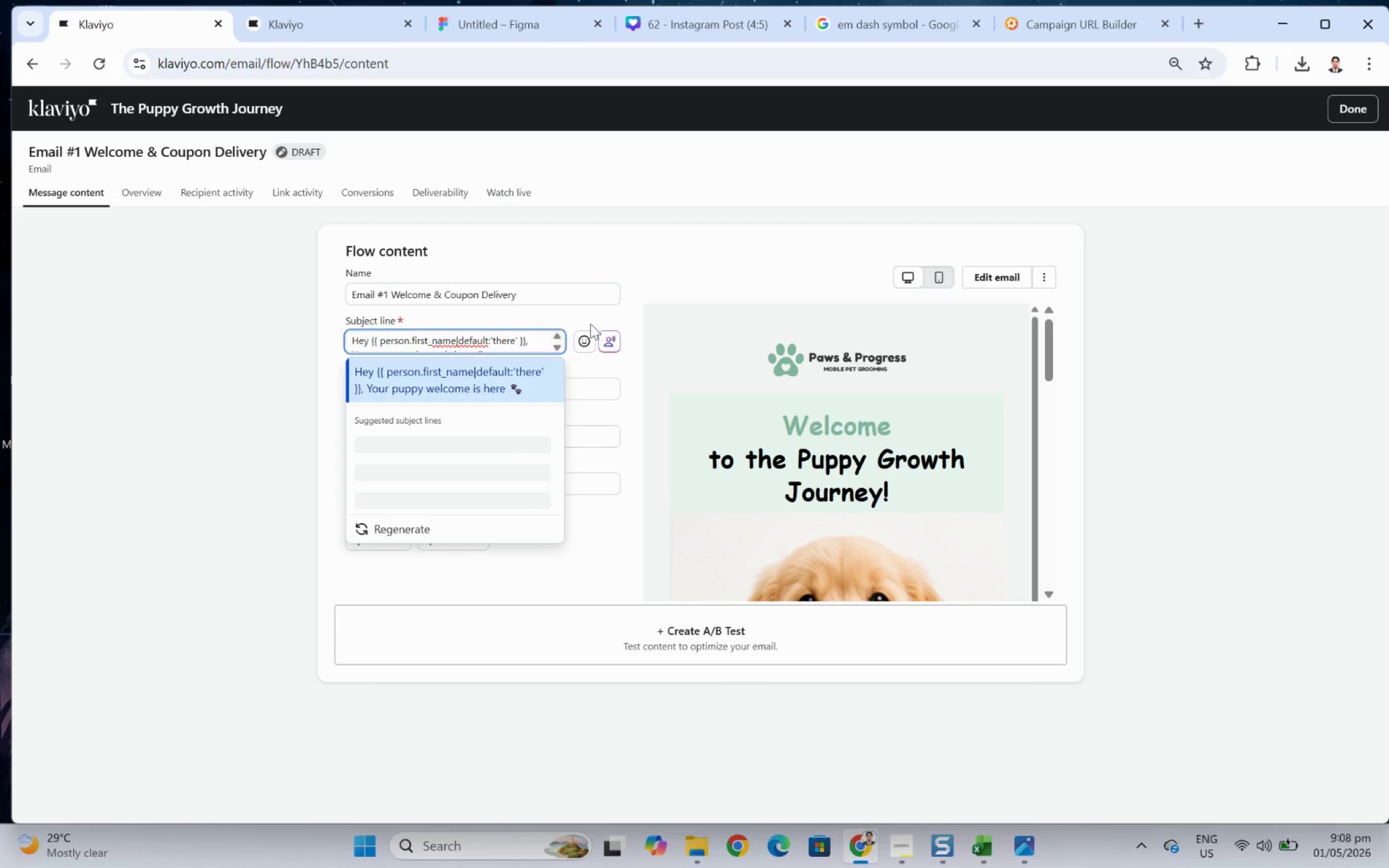 
left_click([635, 307])
 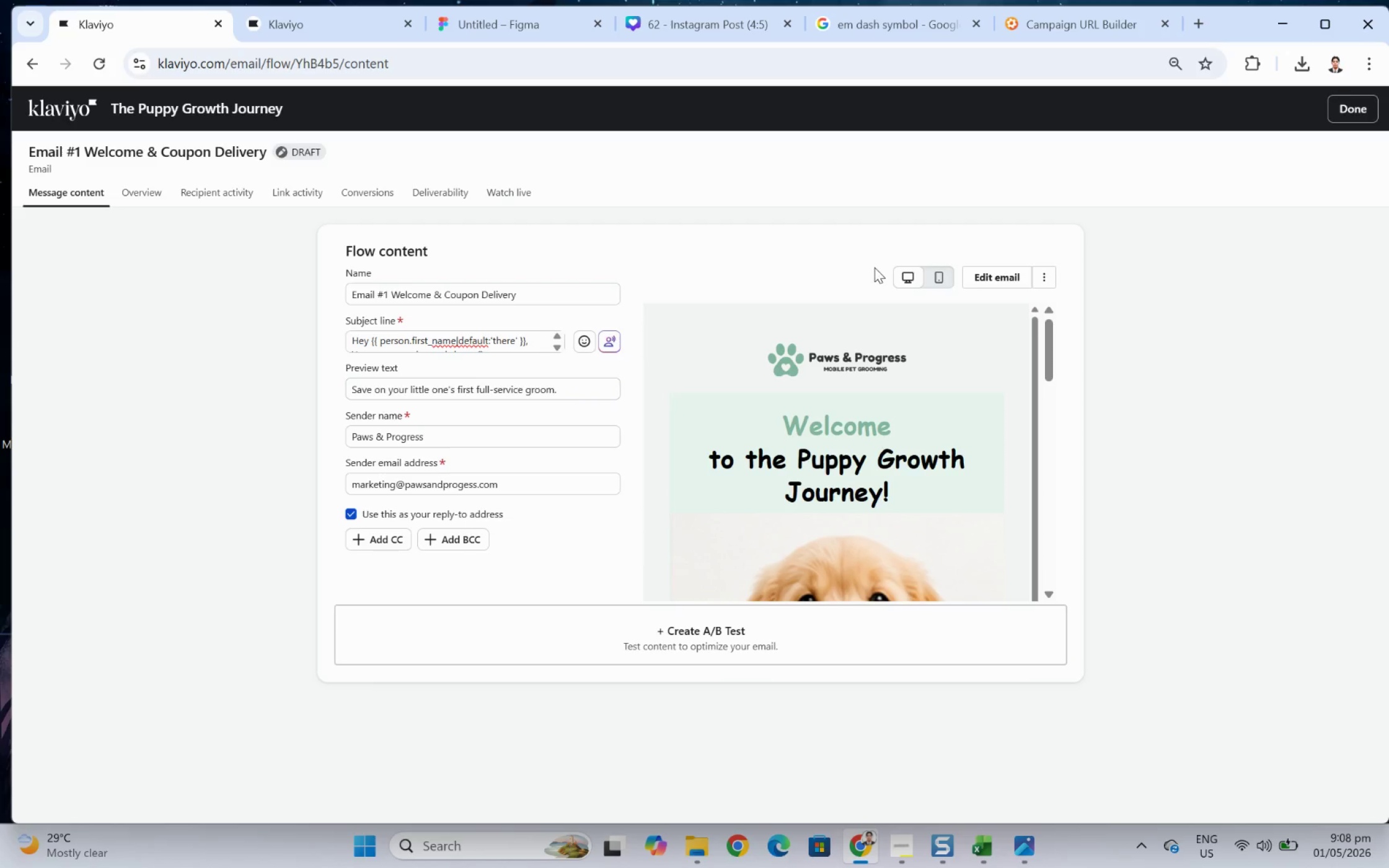 
left_click([1000, 280])
 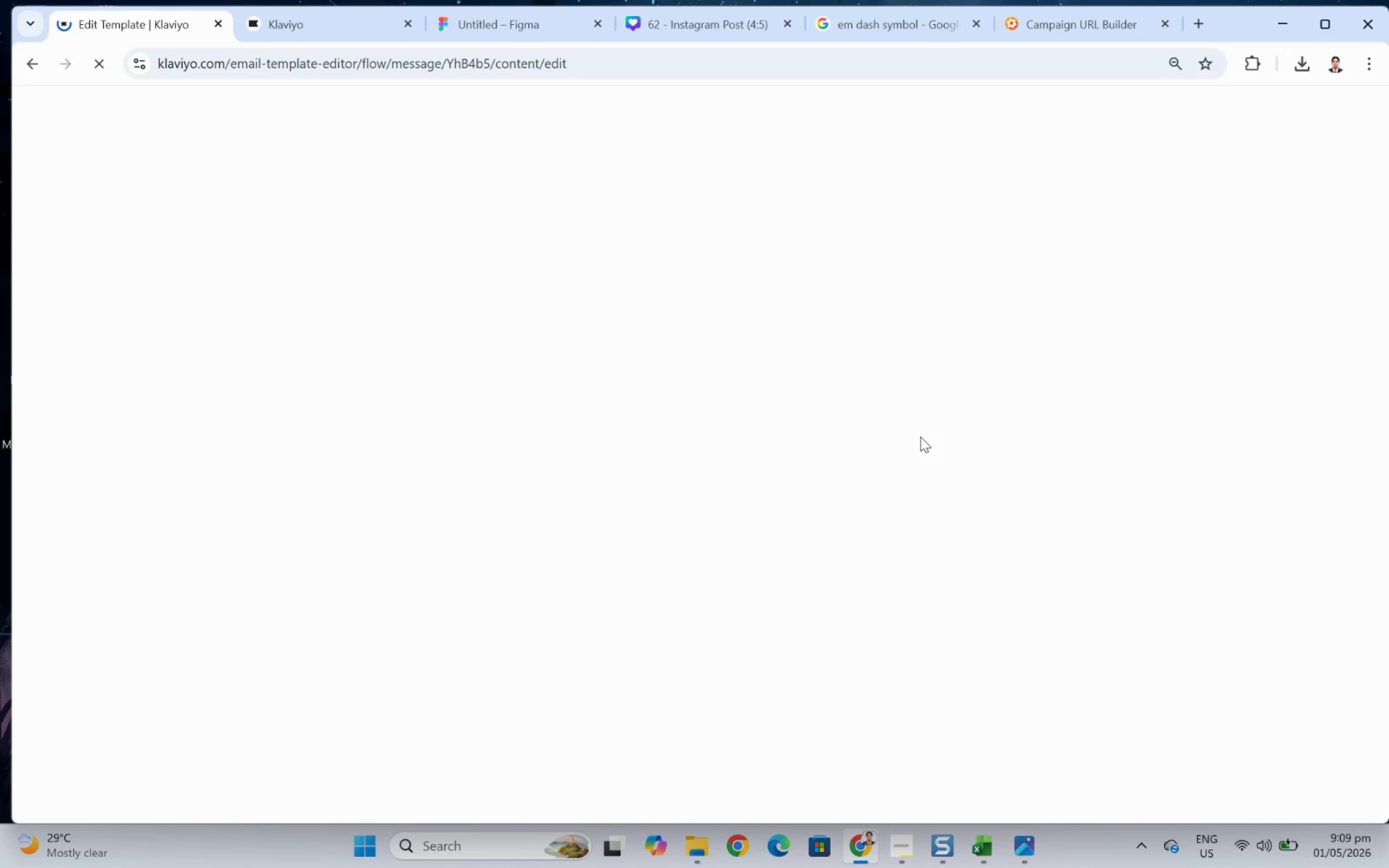 
wait(53.25)
 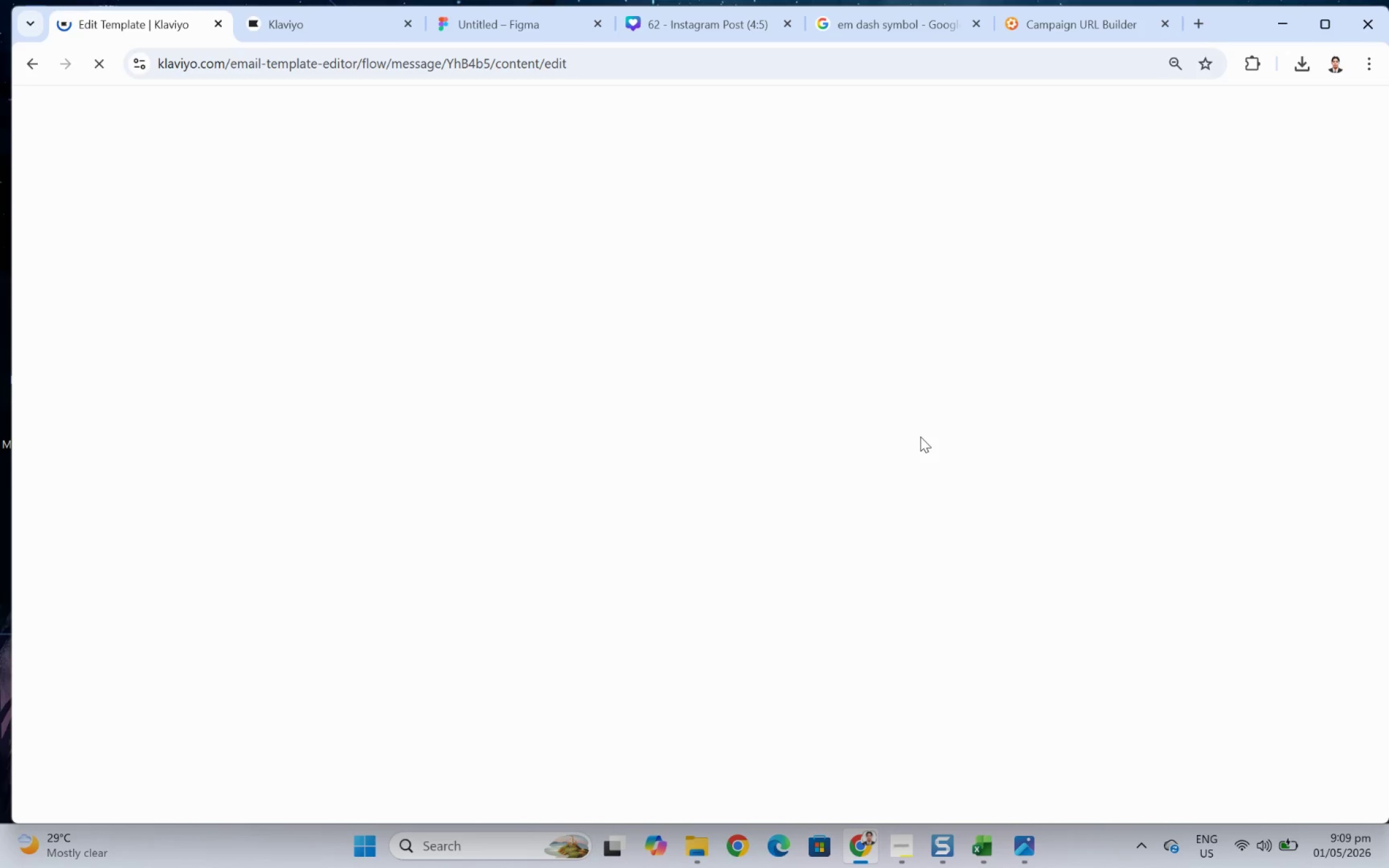 
left_click([983, 387])
 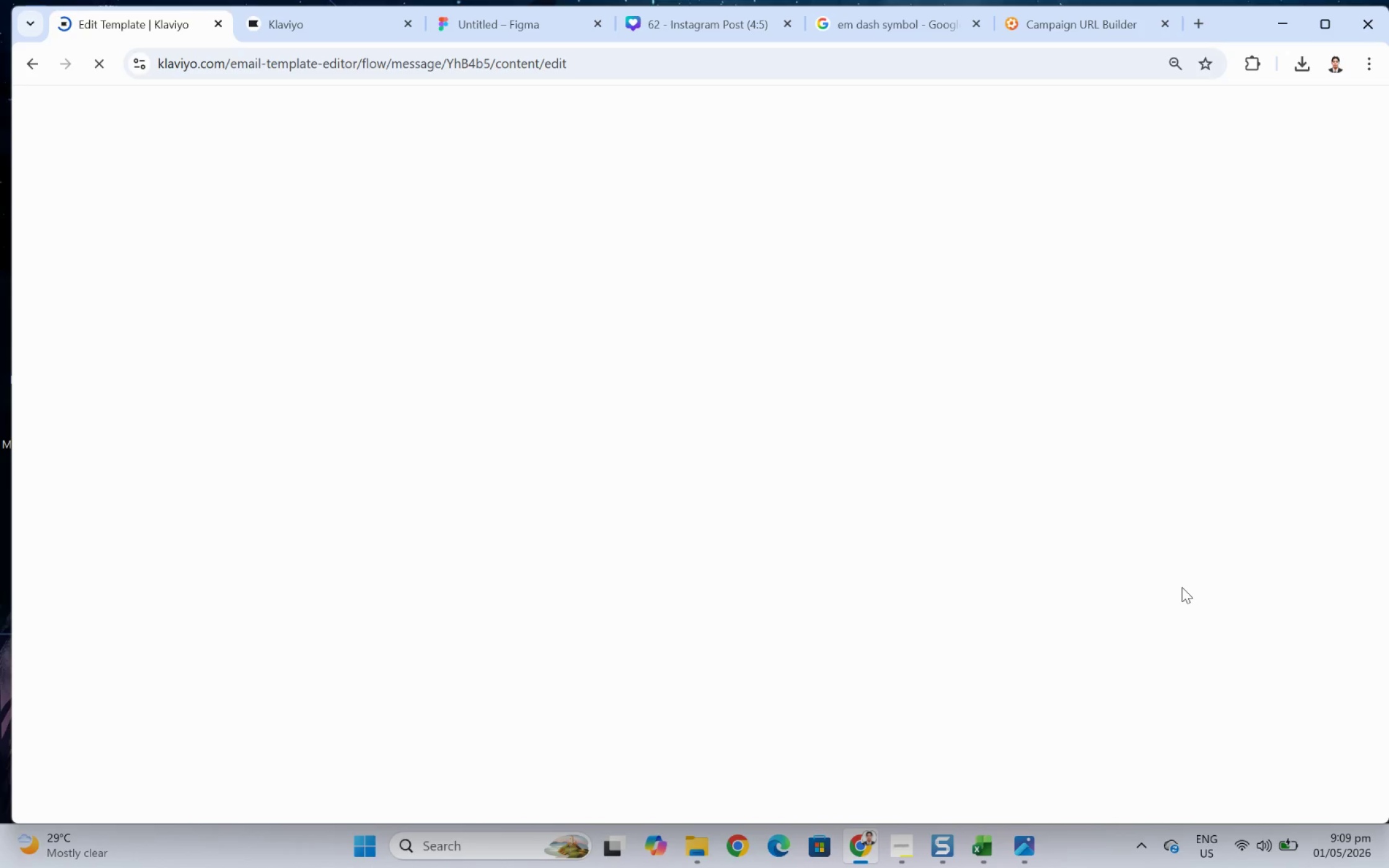 
wait(8.17)
 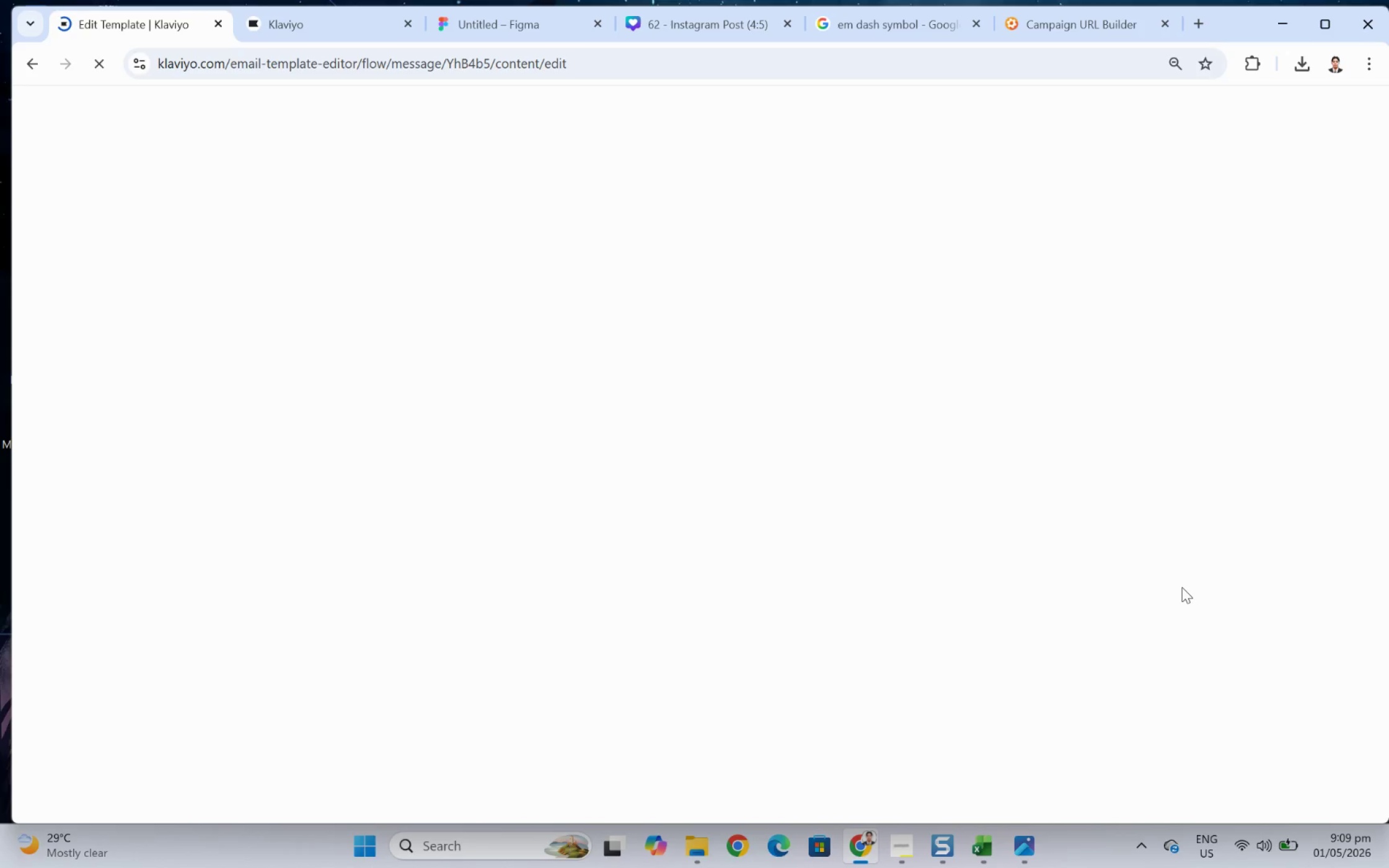 
mouse_move([112, 74])
 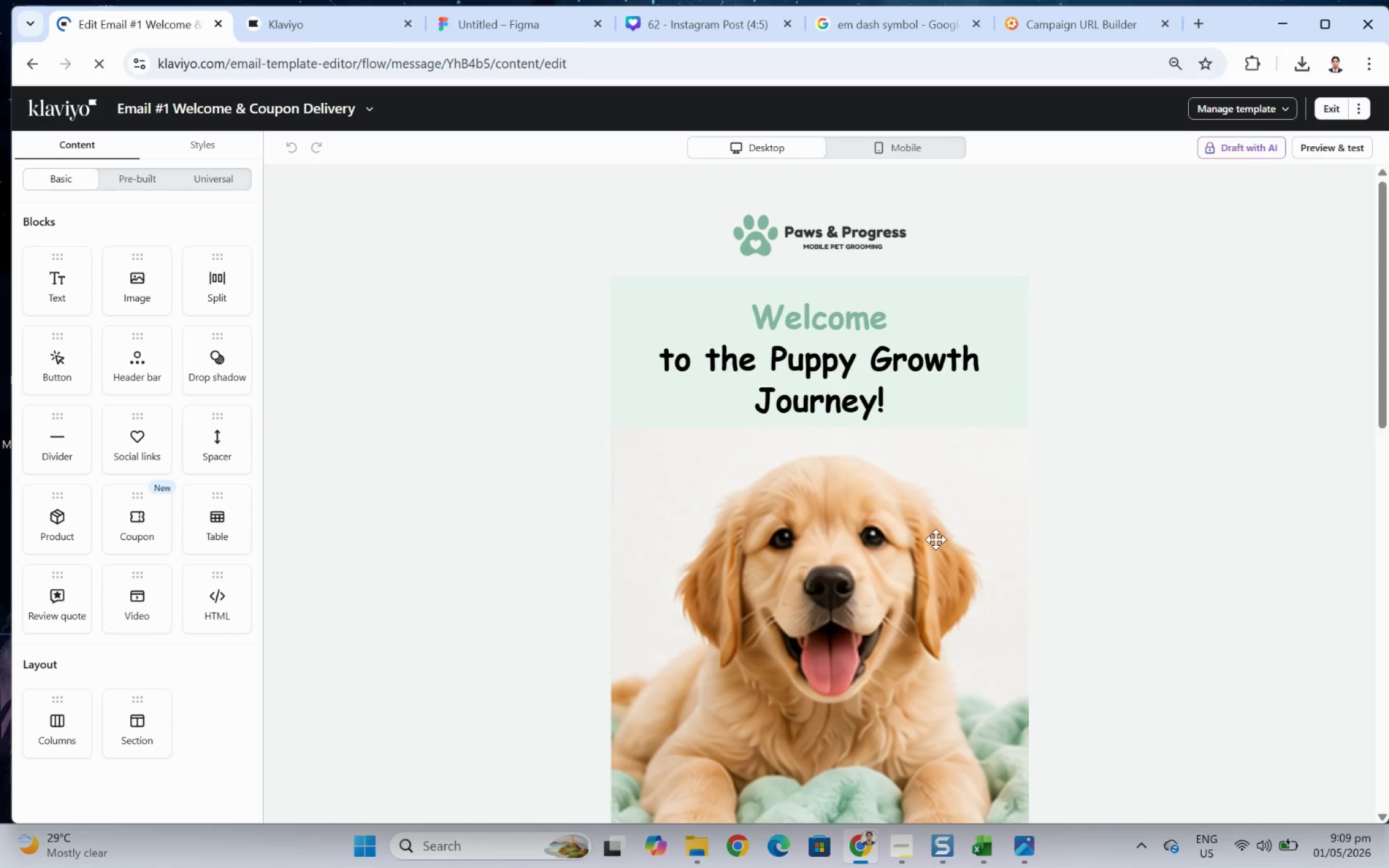 
scroll: coordinate [953, 546], scroll_direction: down, amount: 5.0
 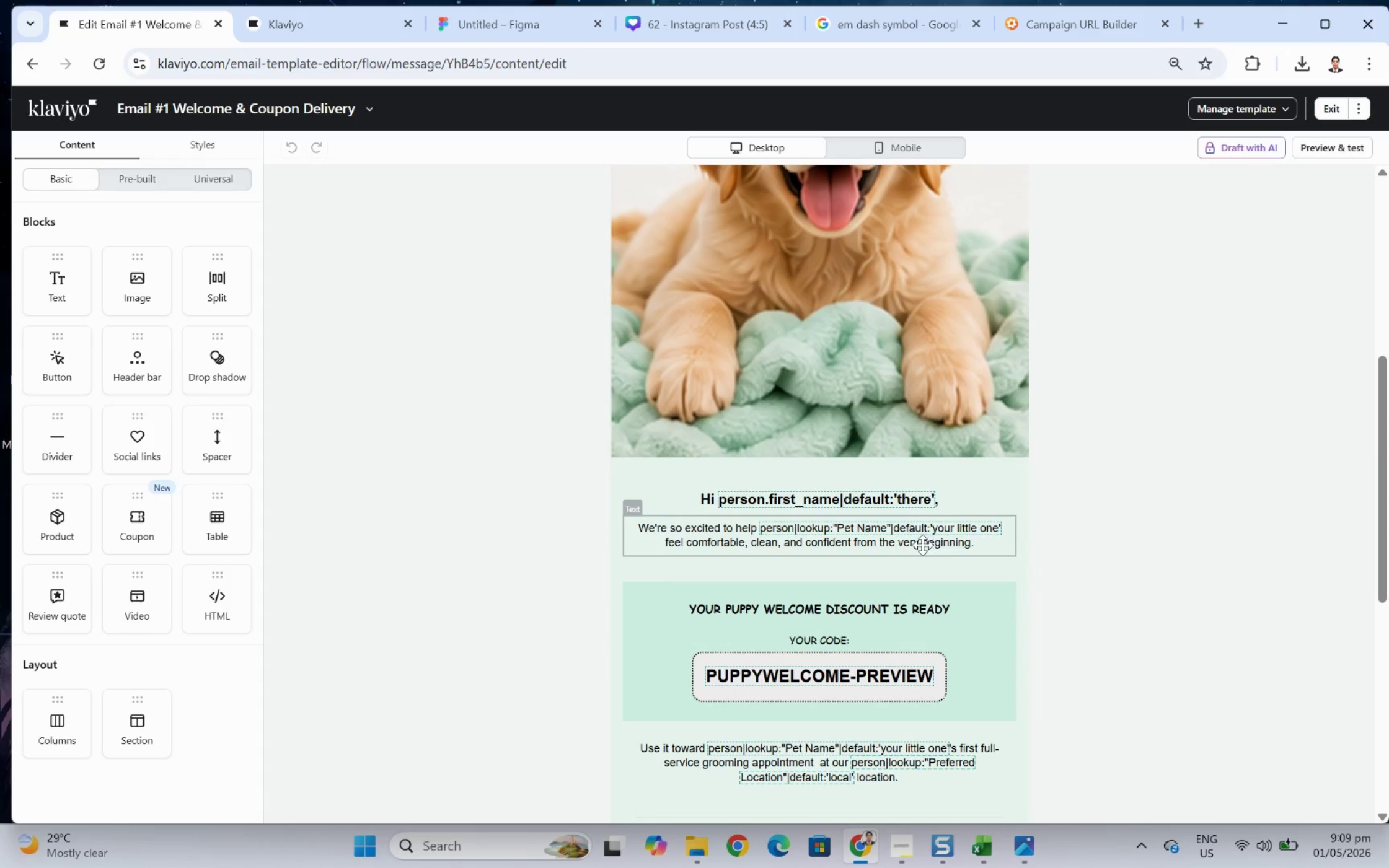 
left_click([922, 545])
 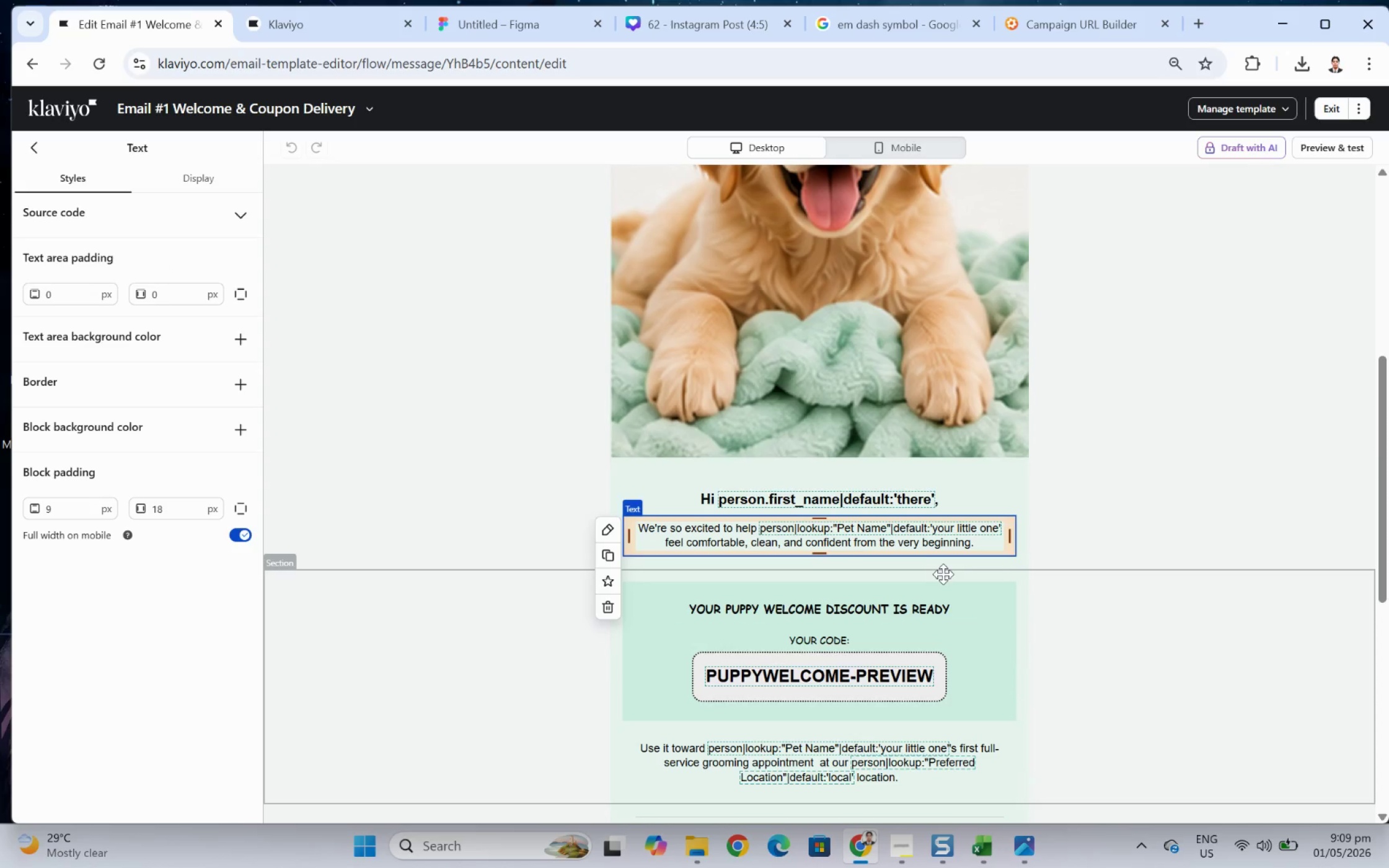 
scroll: coordinate [981, 577], scroll_direction: down, amount: 3.0
 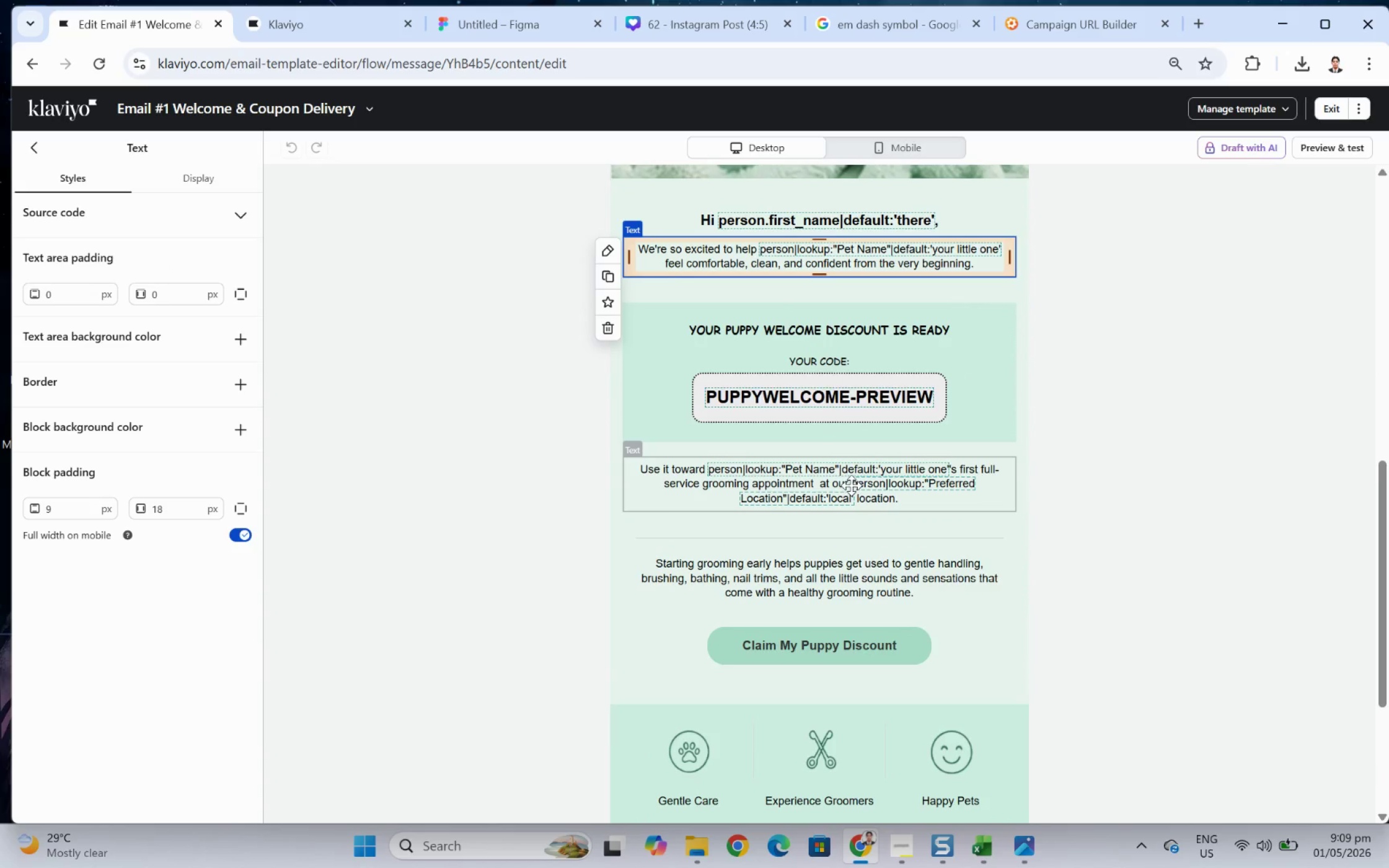 
double_click([851, 485])
 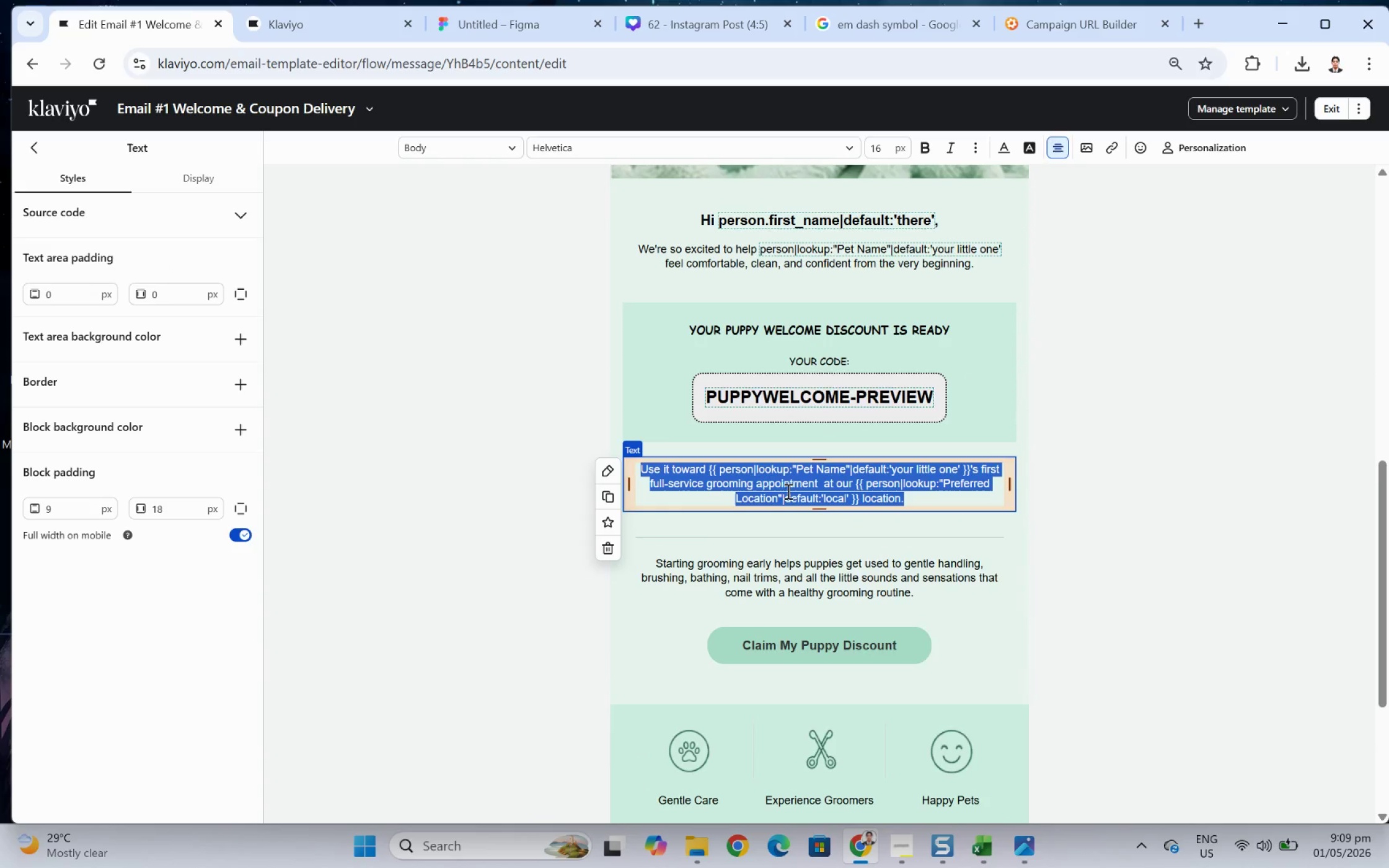 
left_click([782, 484])
 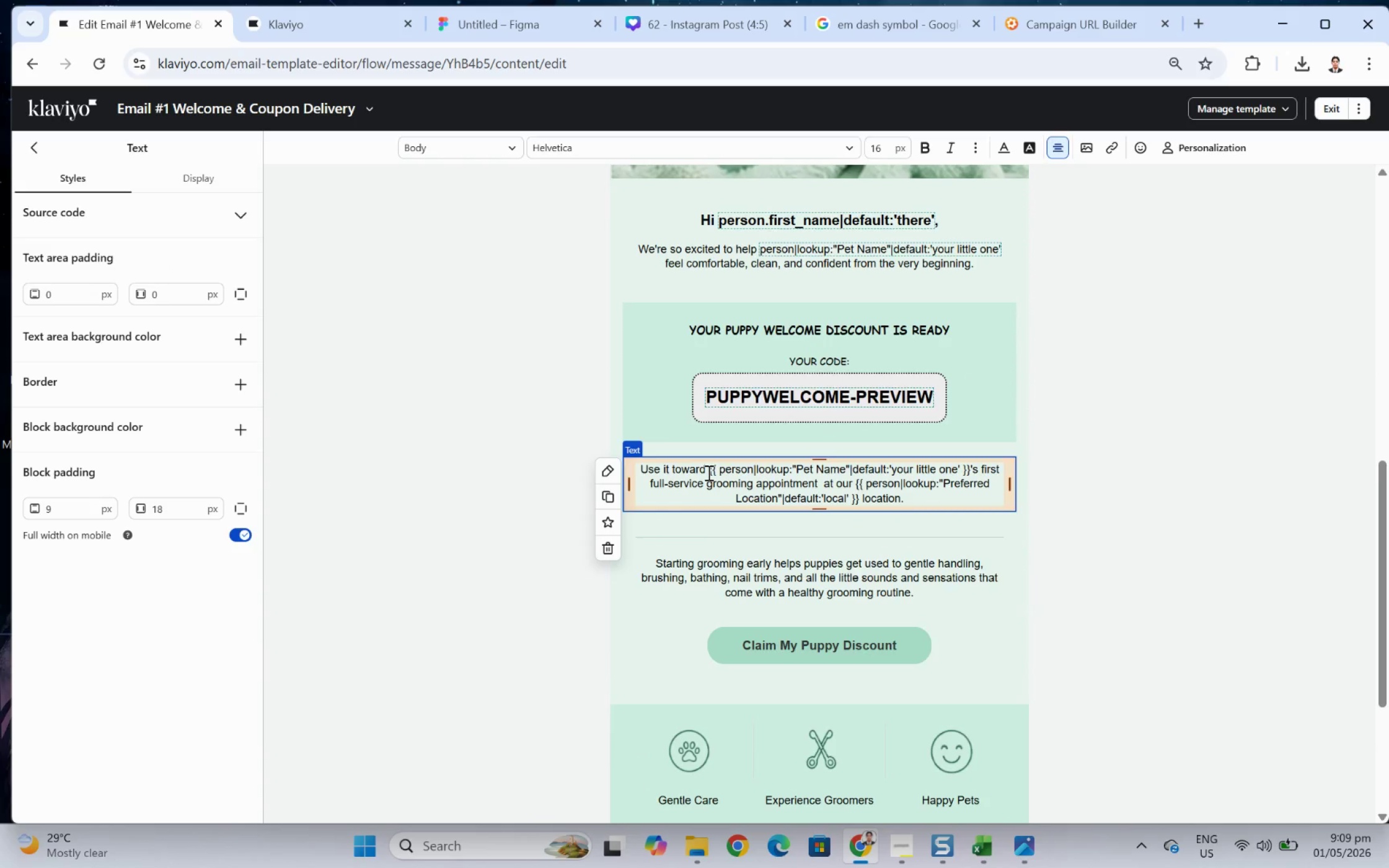 
left_click_drag(start_coordinate=[708, 471], to_coordinate=[973, 470])
 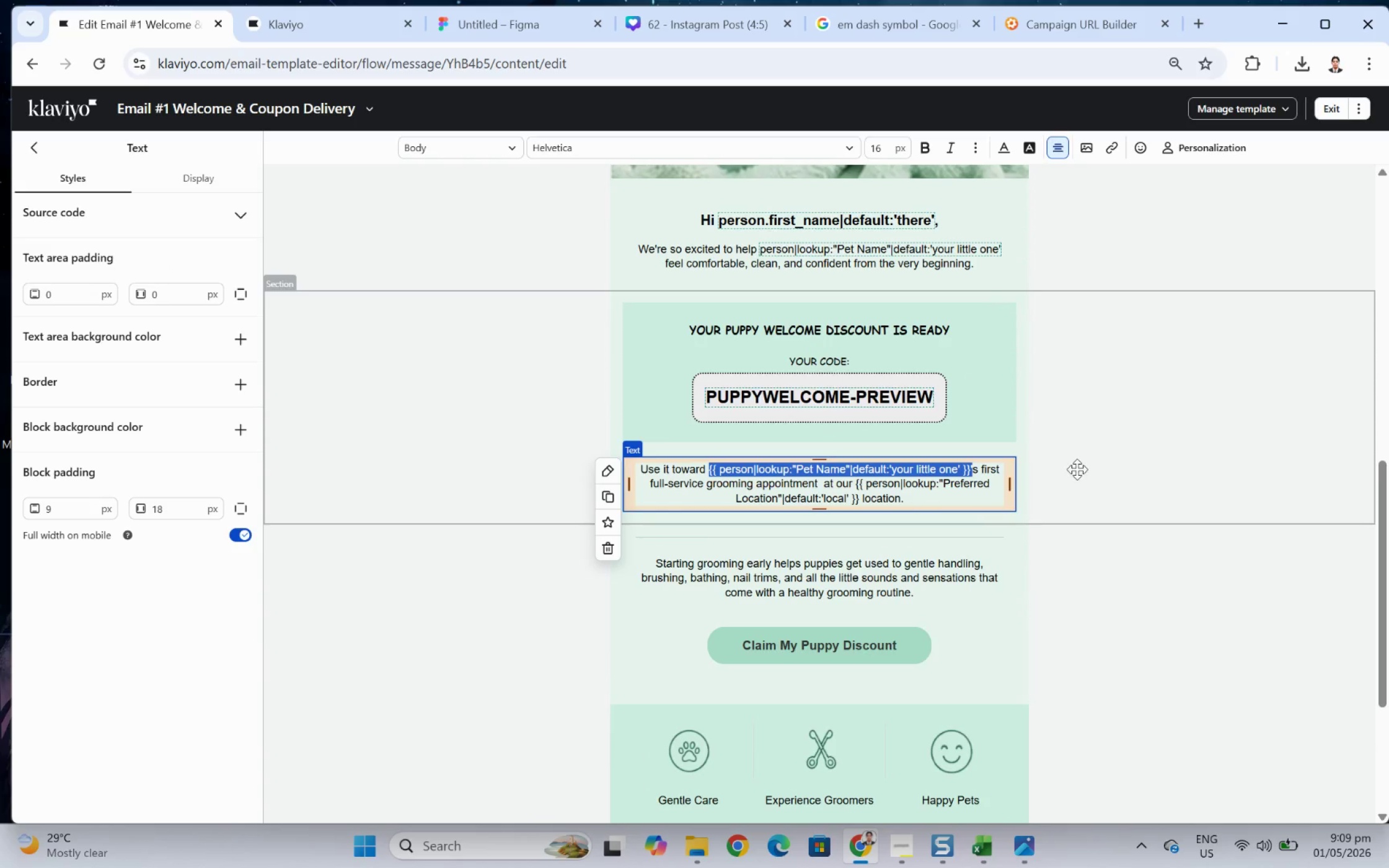 
key(Shift+ArrowLeft)
 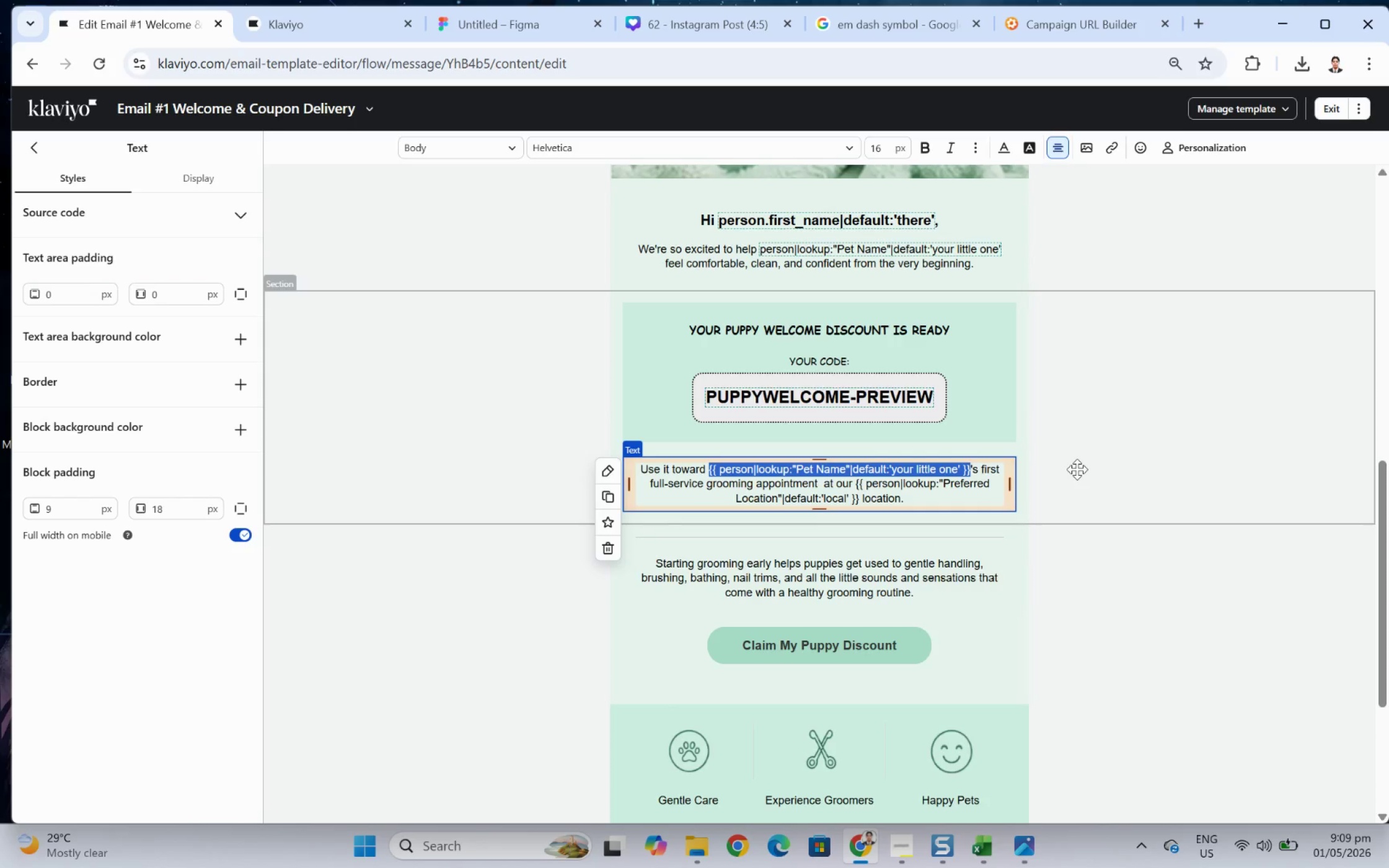 
key(Control+C)
 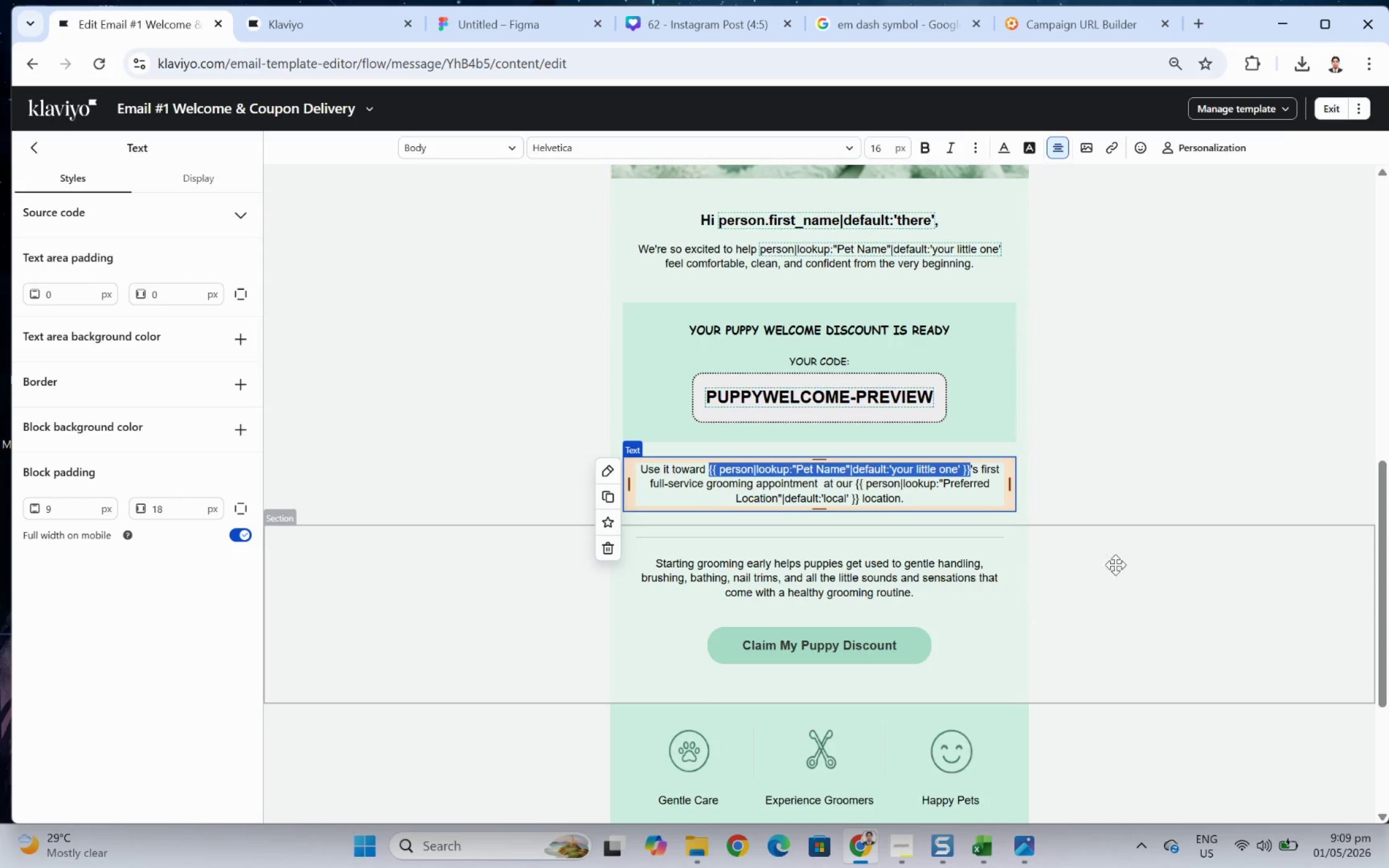 
left_click([1113, 566])
 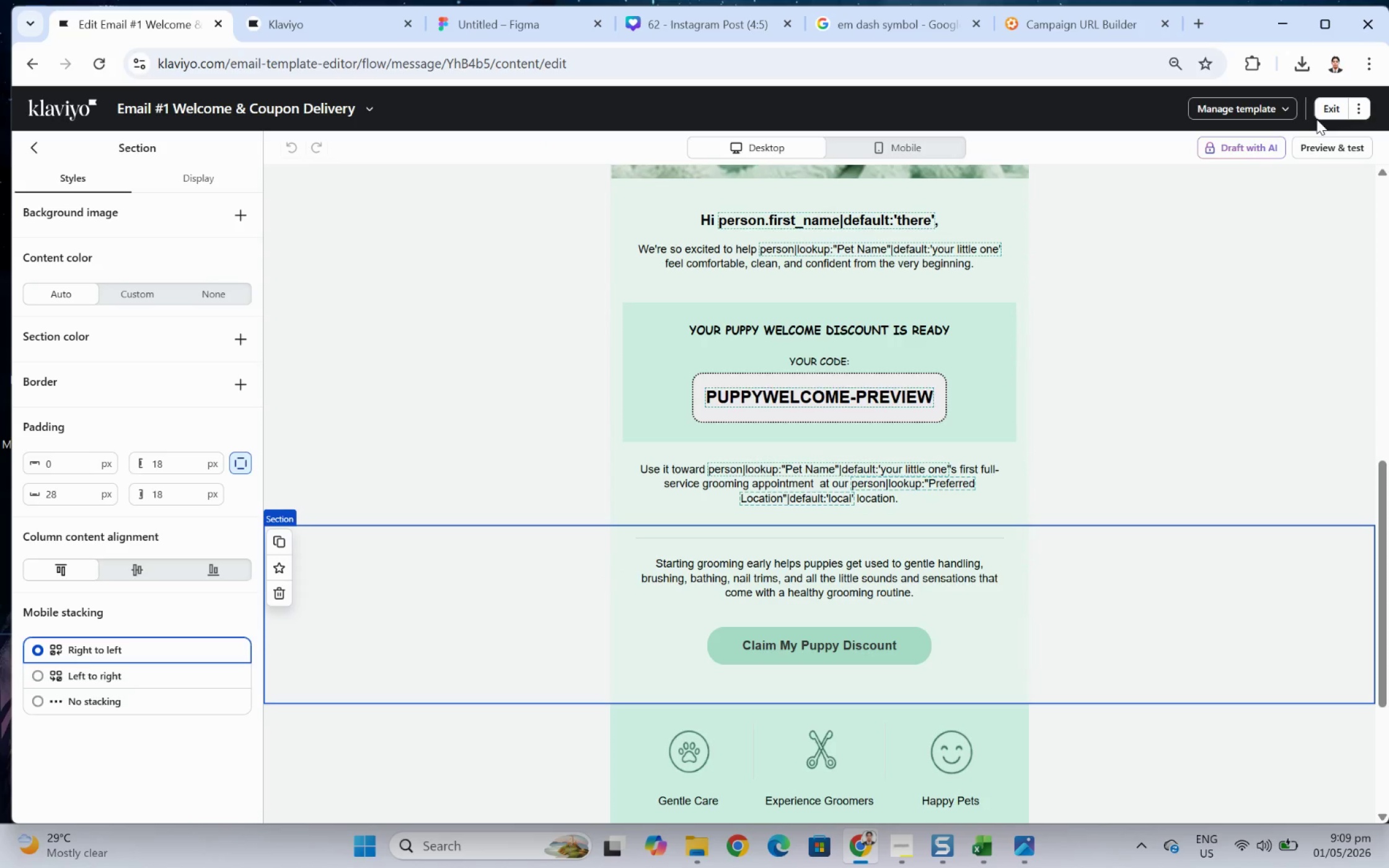 
left_click([1323, 112])
 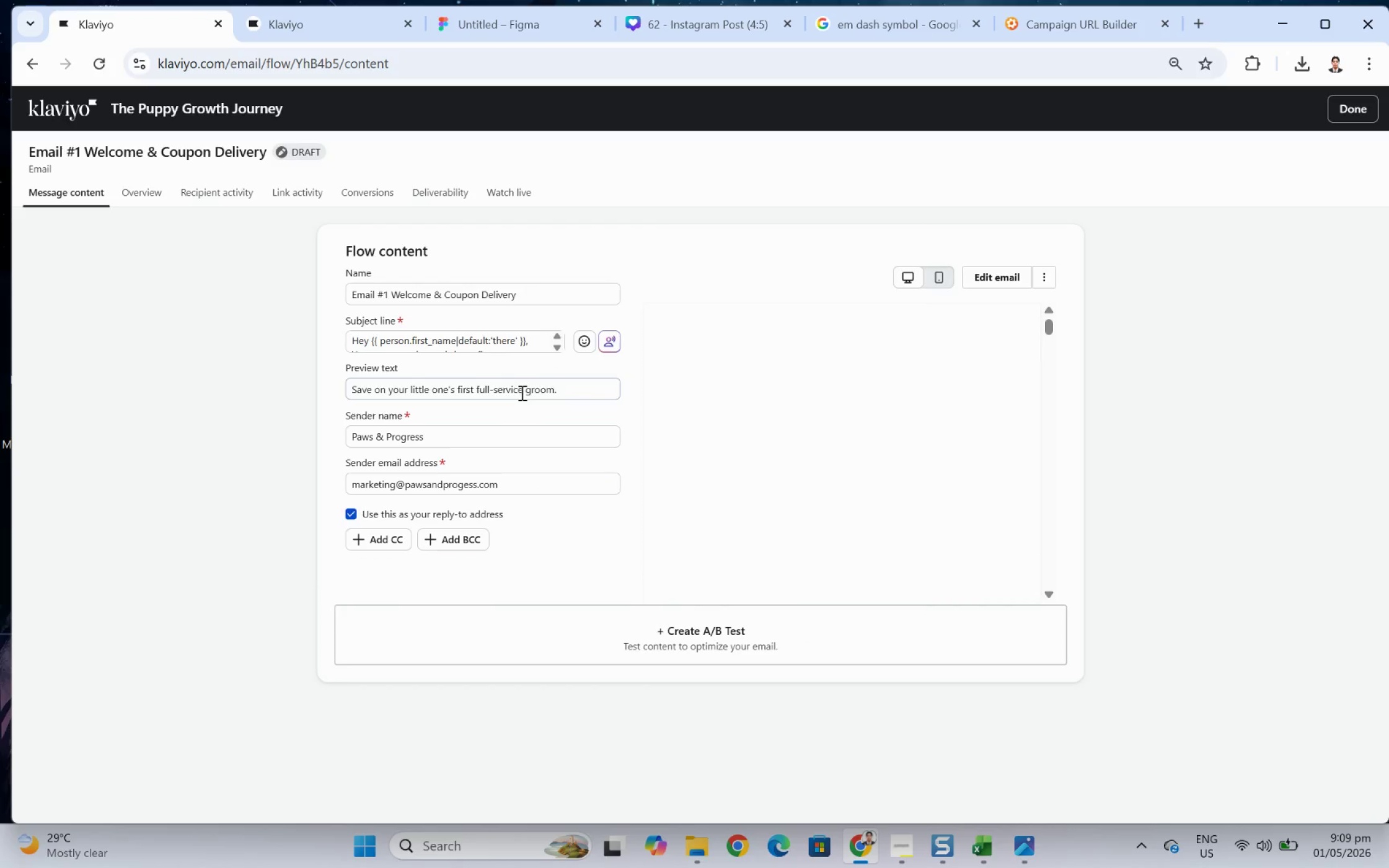 
left_click([408, 388])
 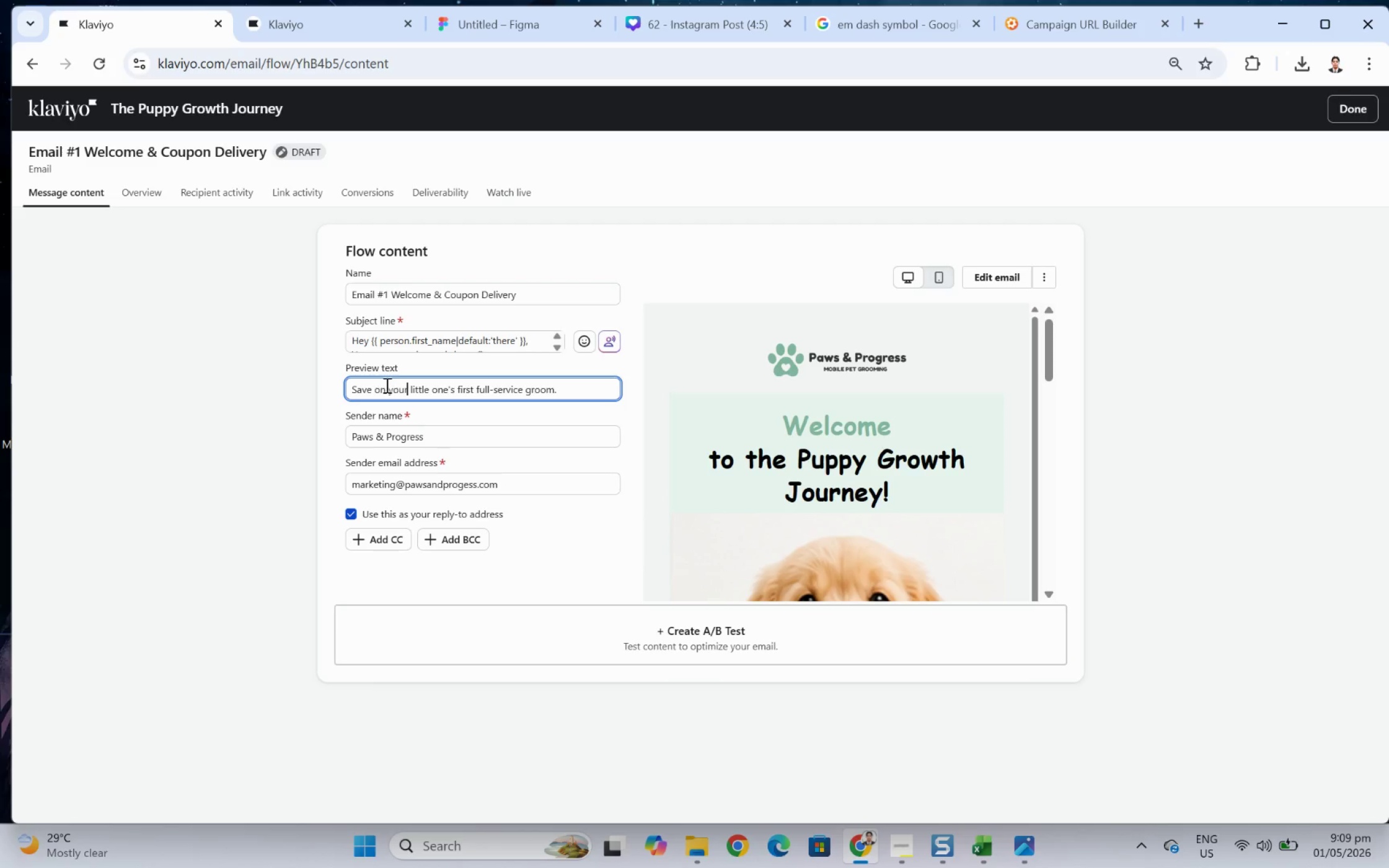 
left_click([389, 392])
 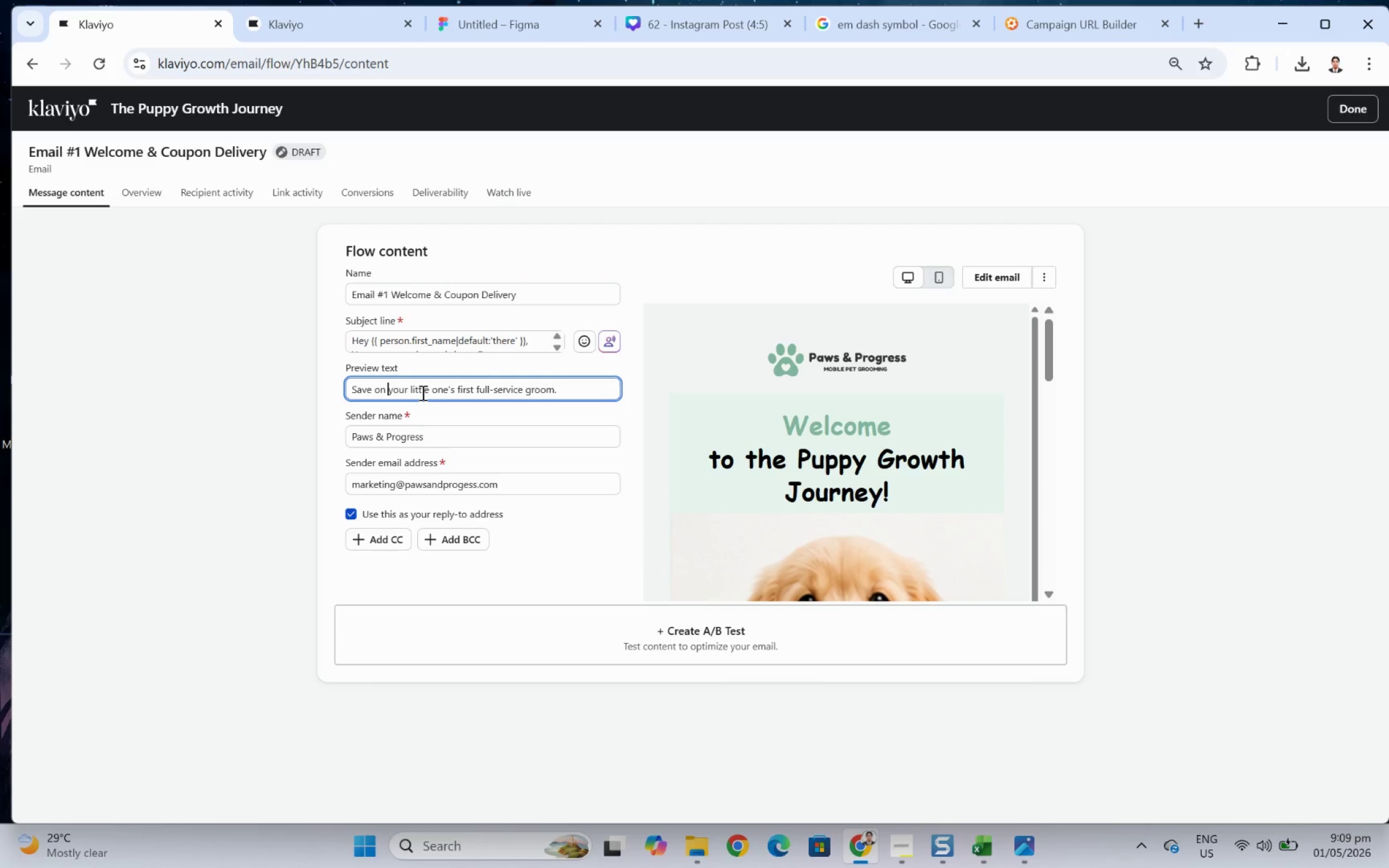 
key(Control+V)
 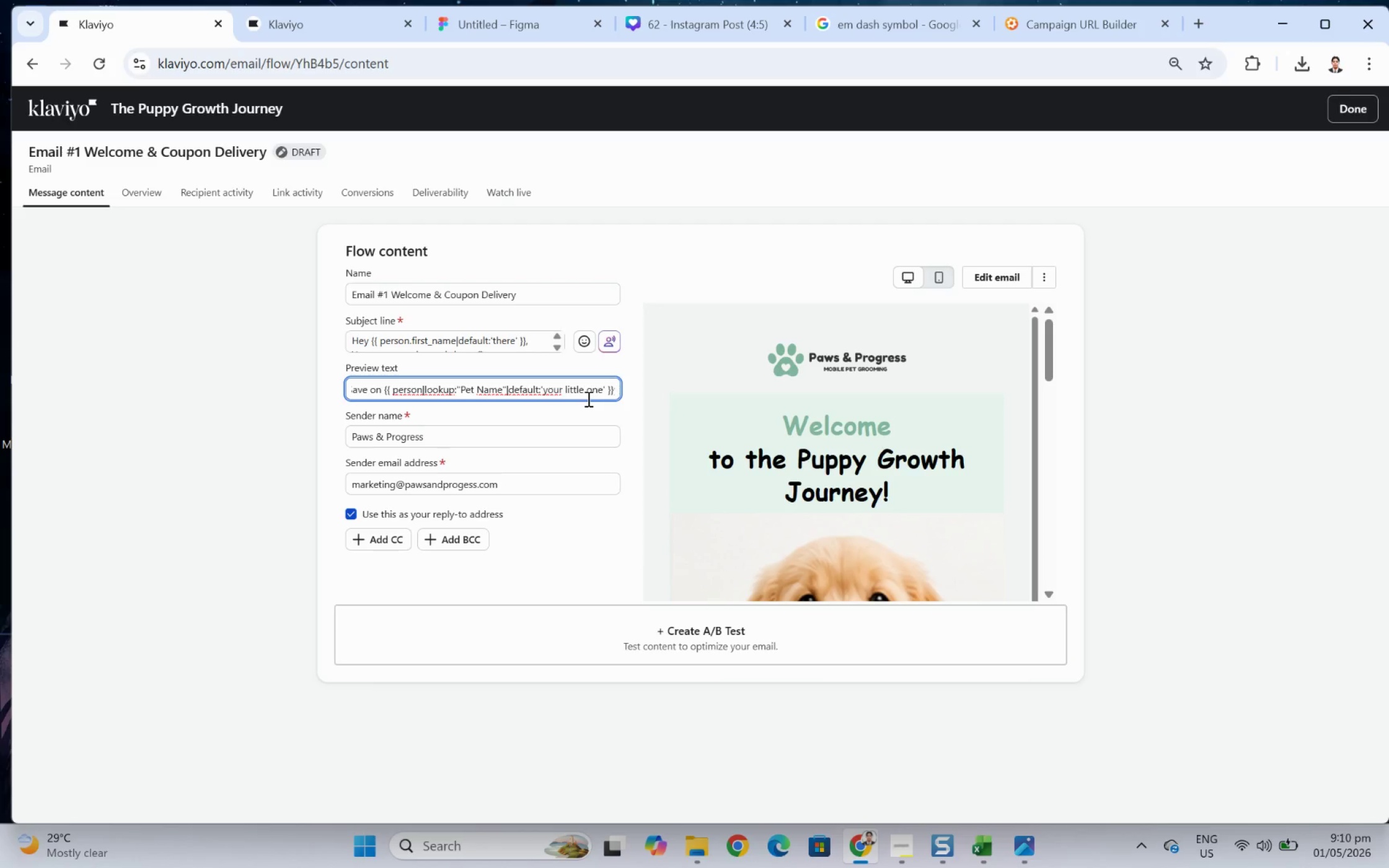 
key(Space)
 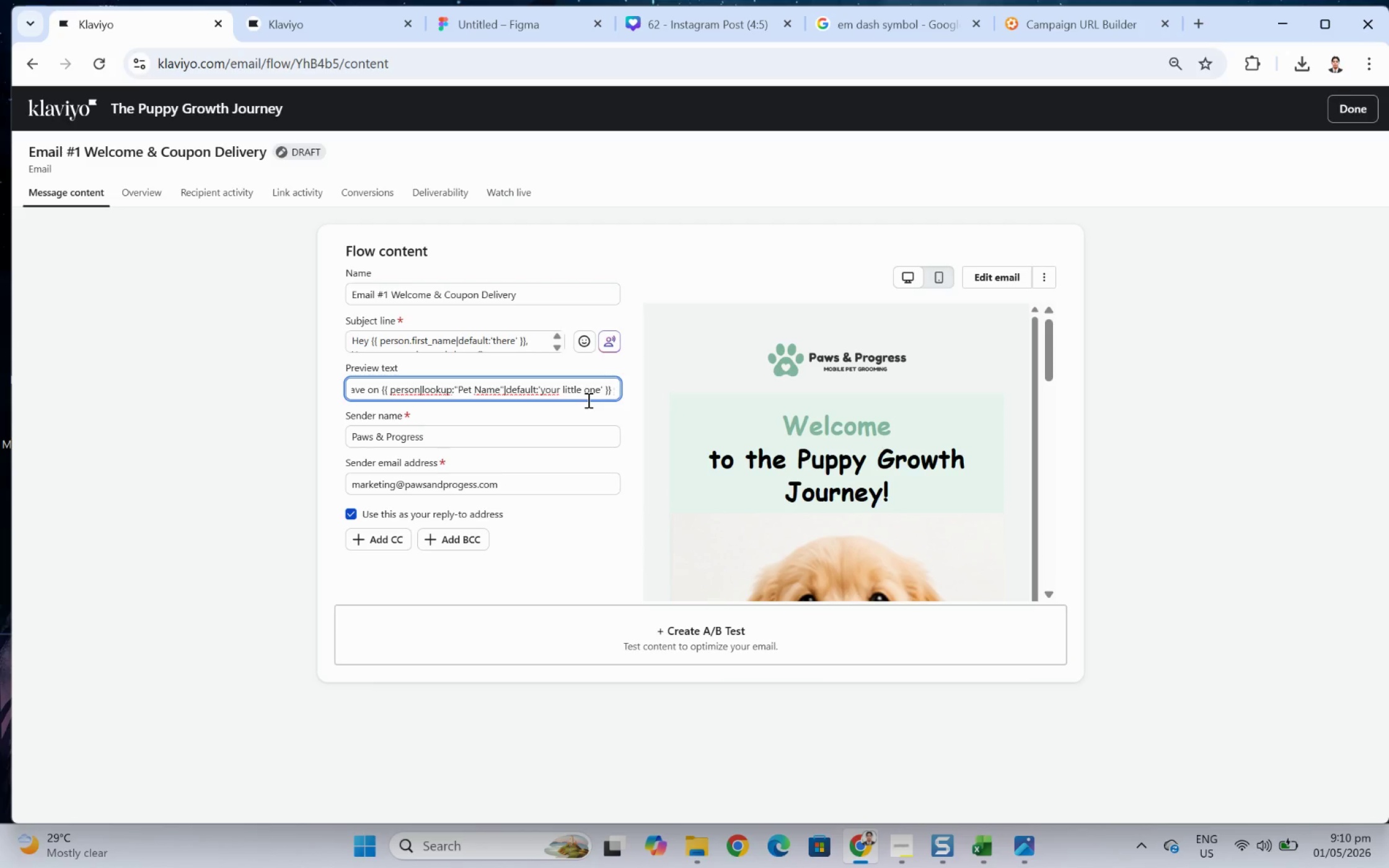 
key(Delete)
 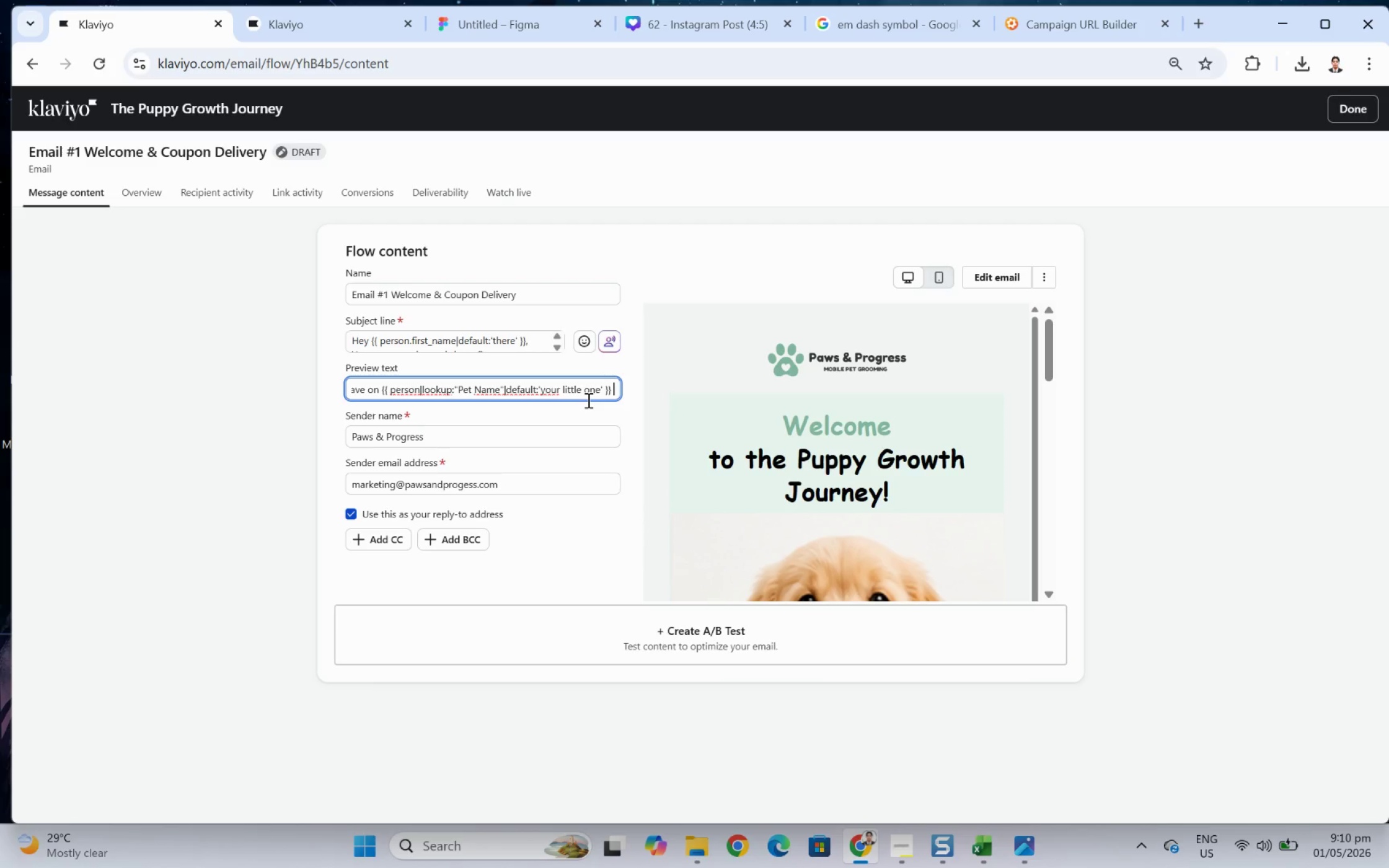 
key(Delete)
 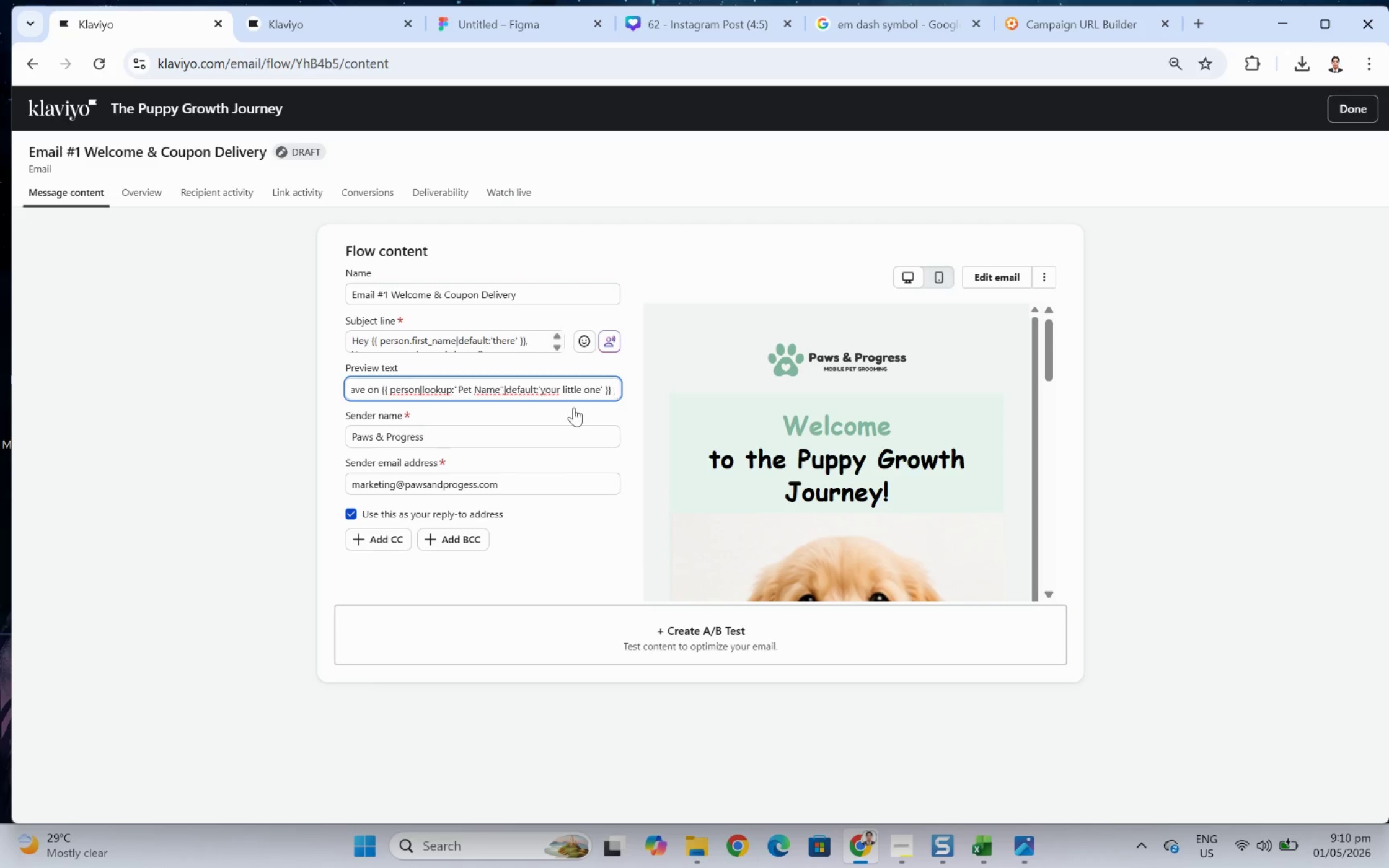 
left_click_drag(start_coordinate=[596, 394], to_coordinate=[621, 394])
 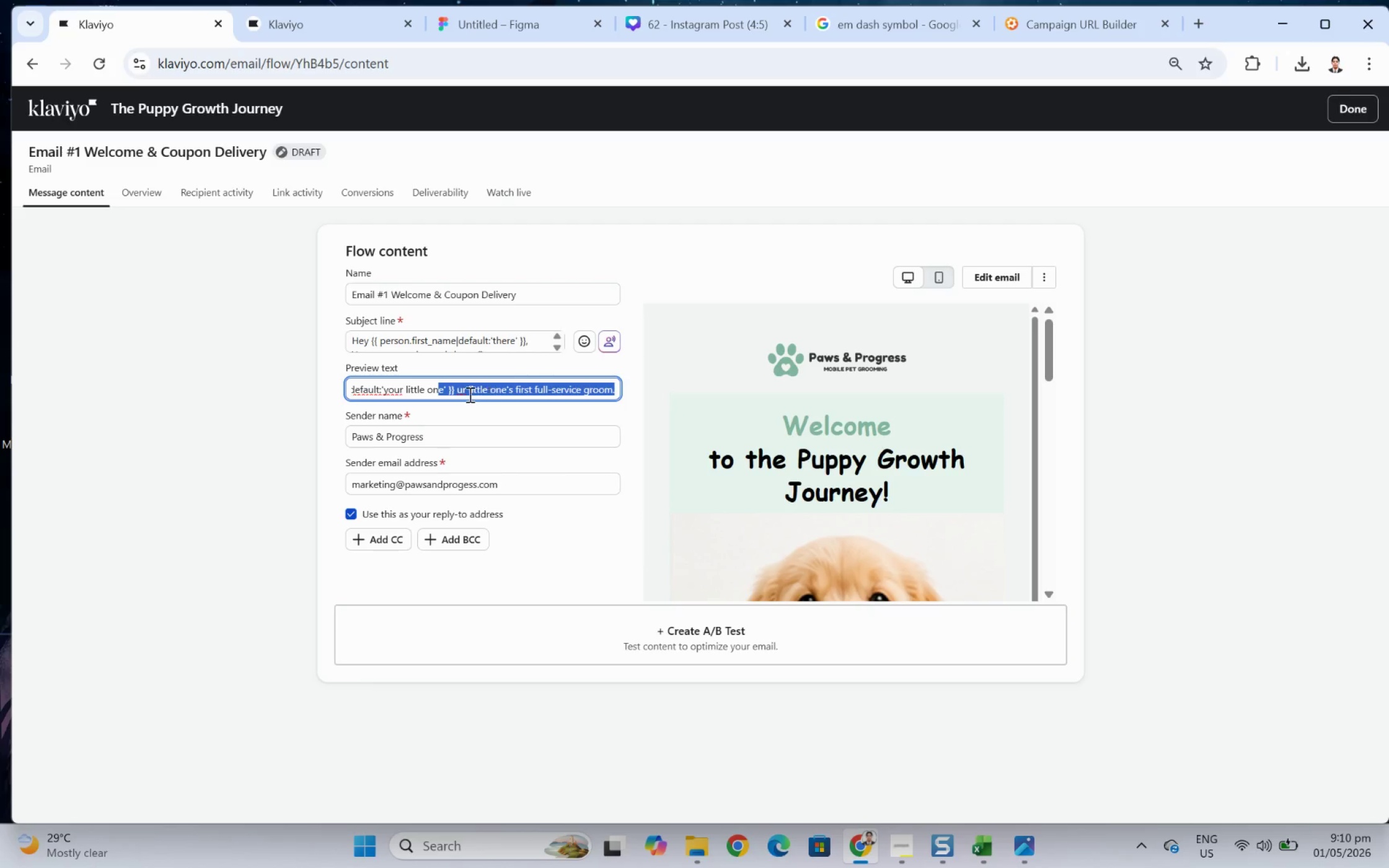 
left_click([467, 394])
 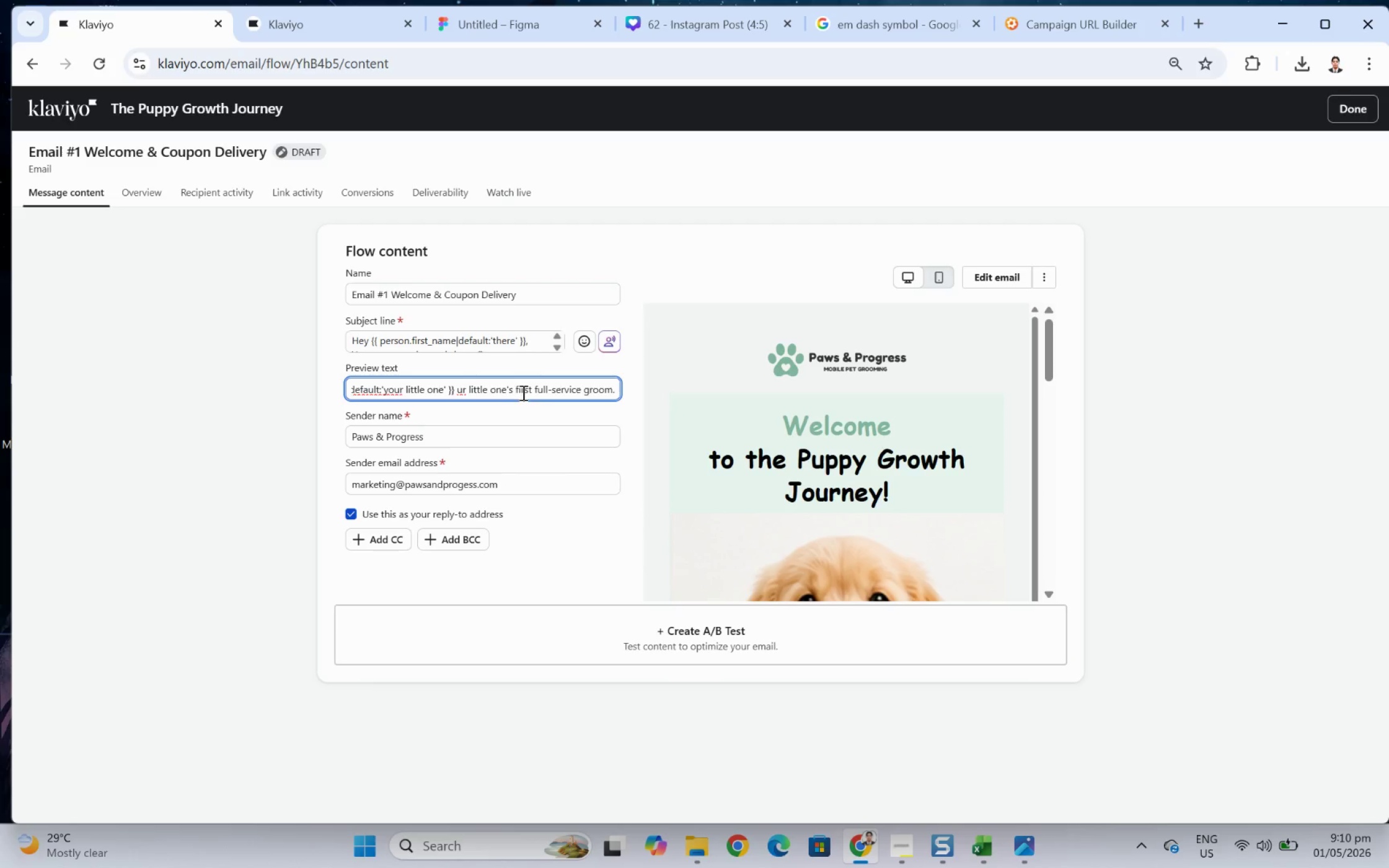 
left_click_drag(start_coordinate=[513, 392], to_coordinate=[457, 392])
 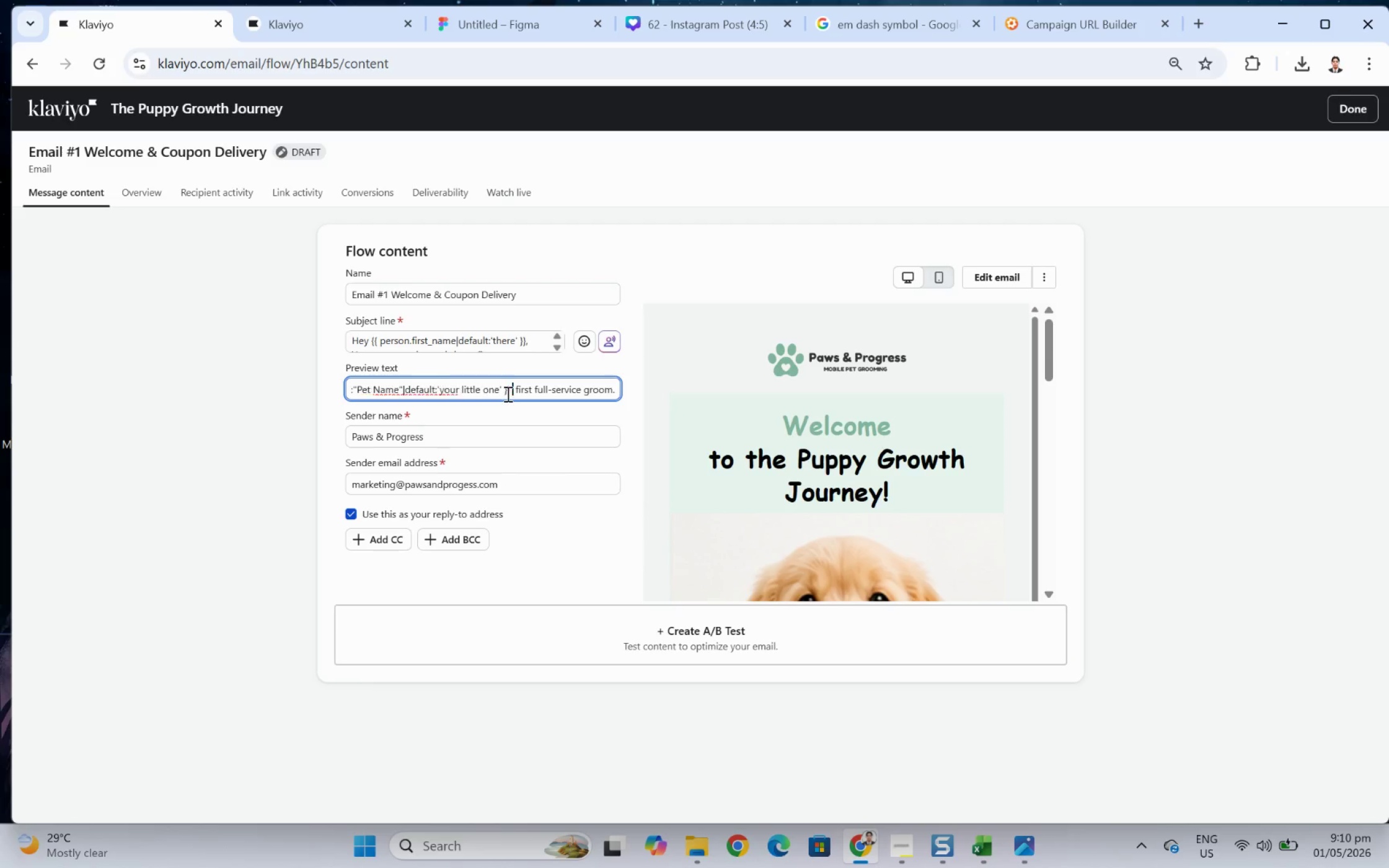 
key(Backspace)
 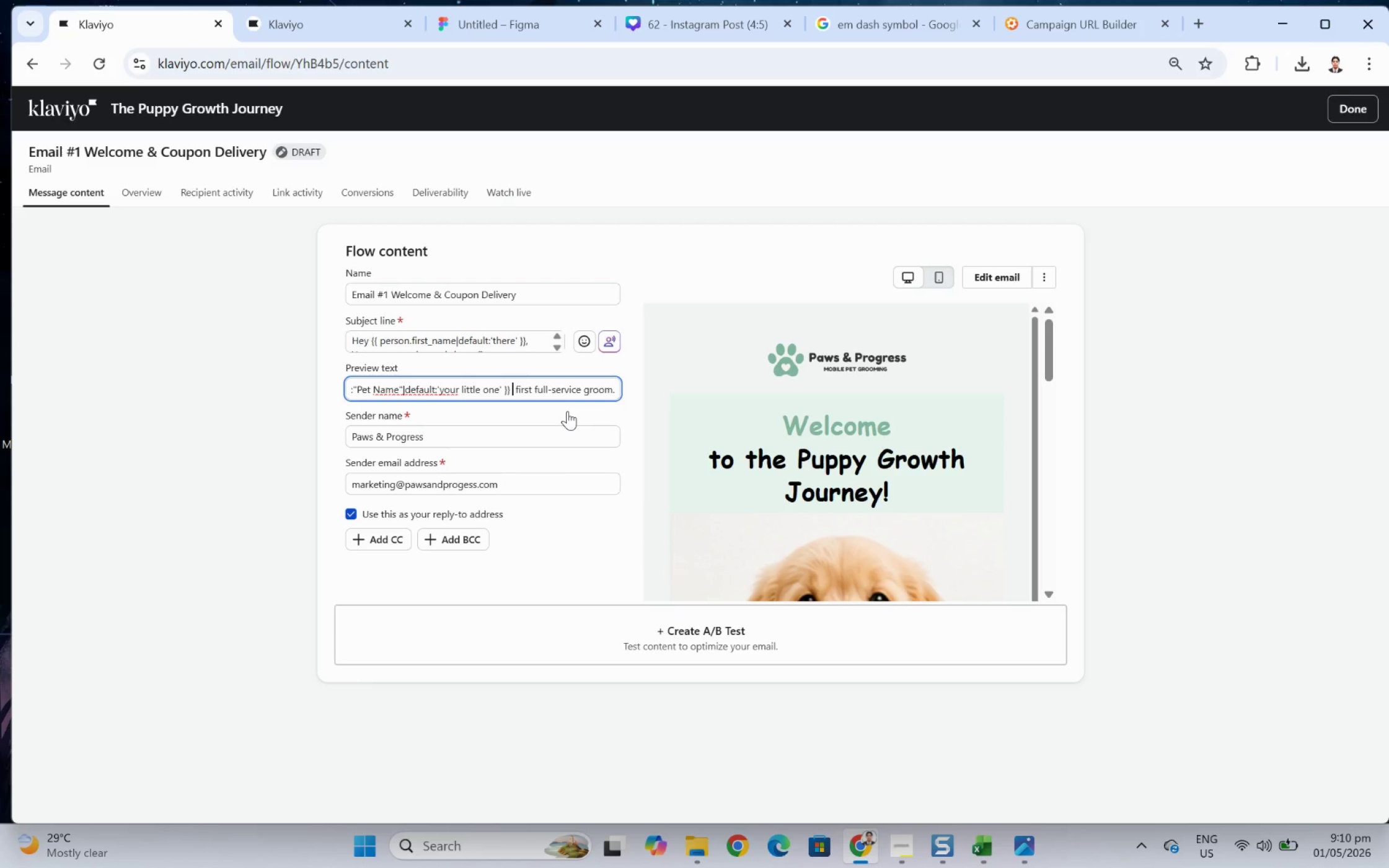 
key(Backspace)
 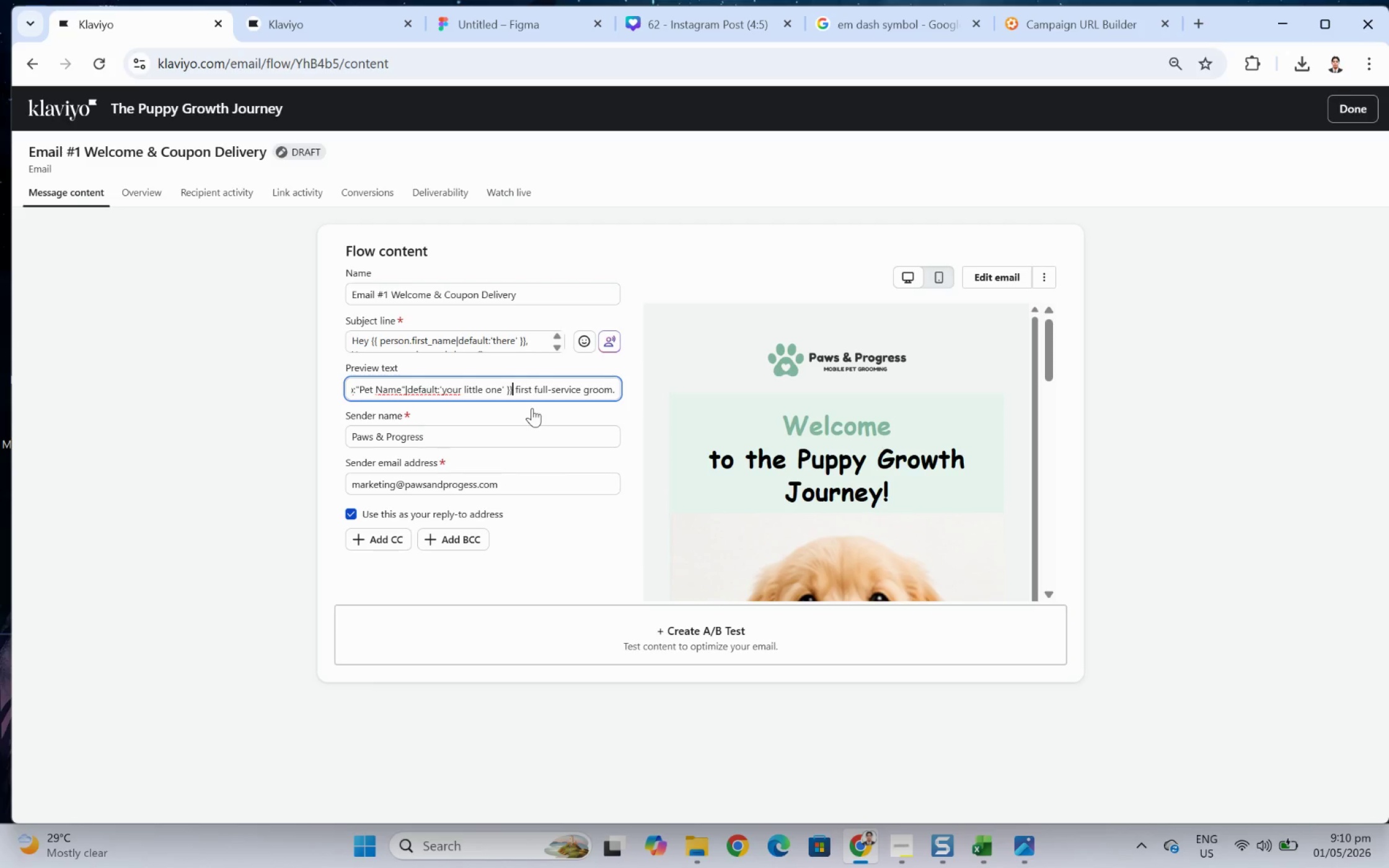 
key(Quote)
 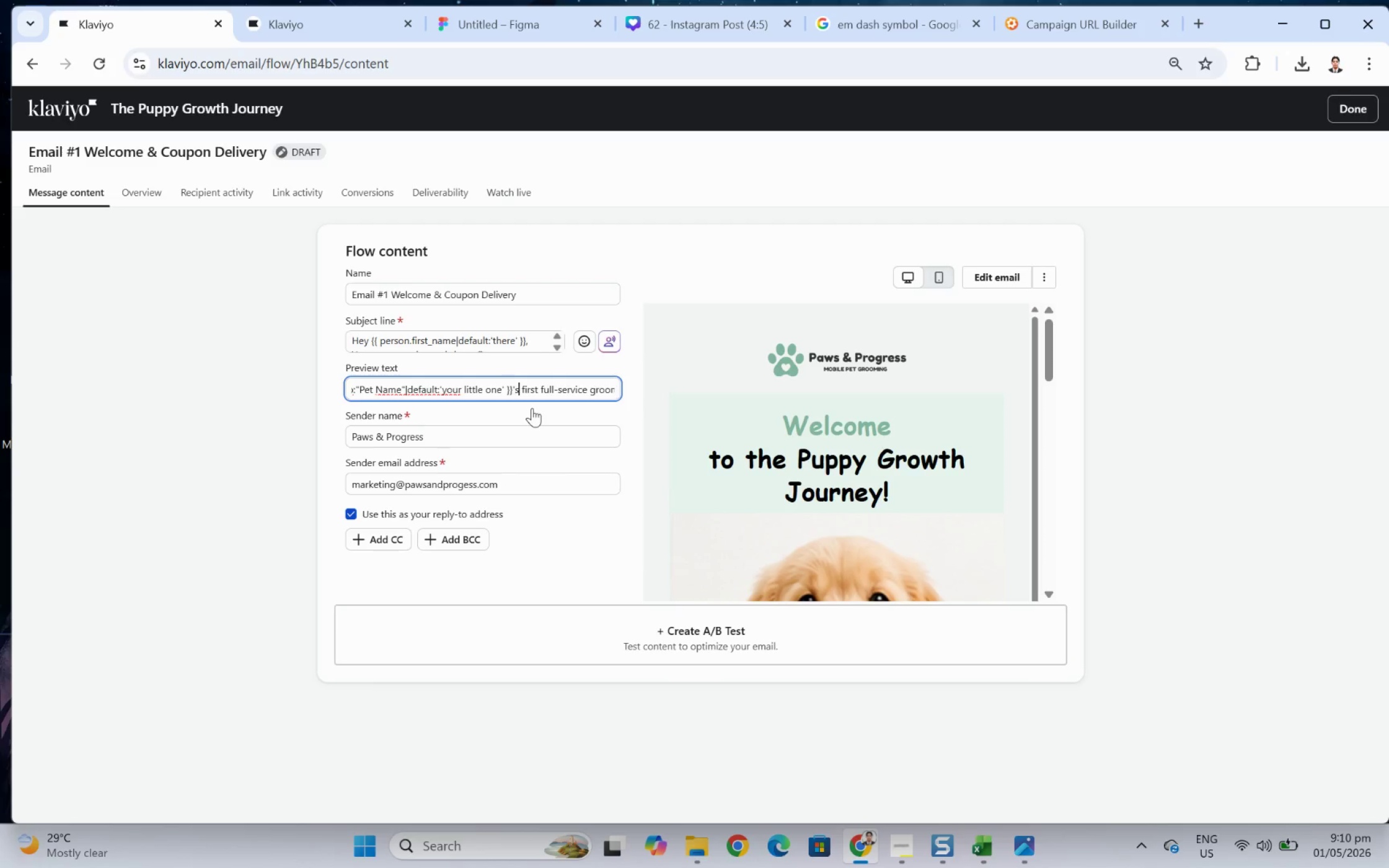 
key(S)
 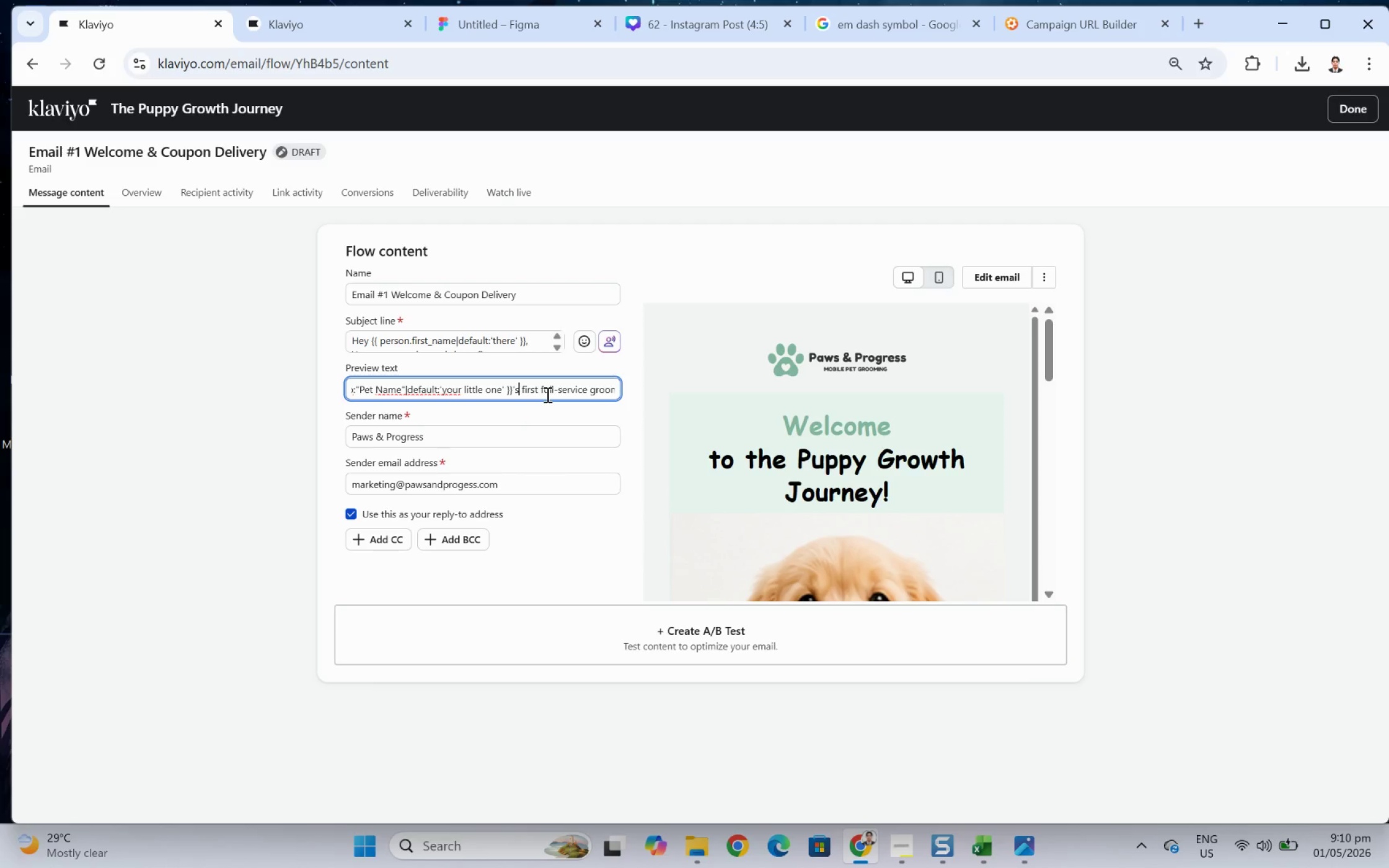 
left_click_drag(start_coordinate=[574, 388], to_coordinate=[630, 388])
 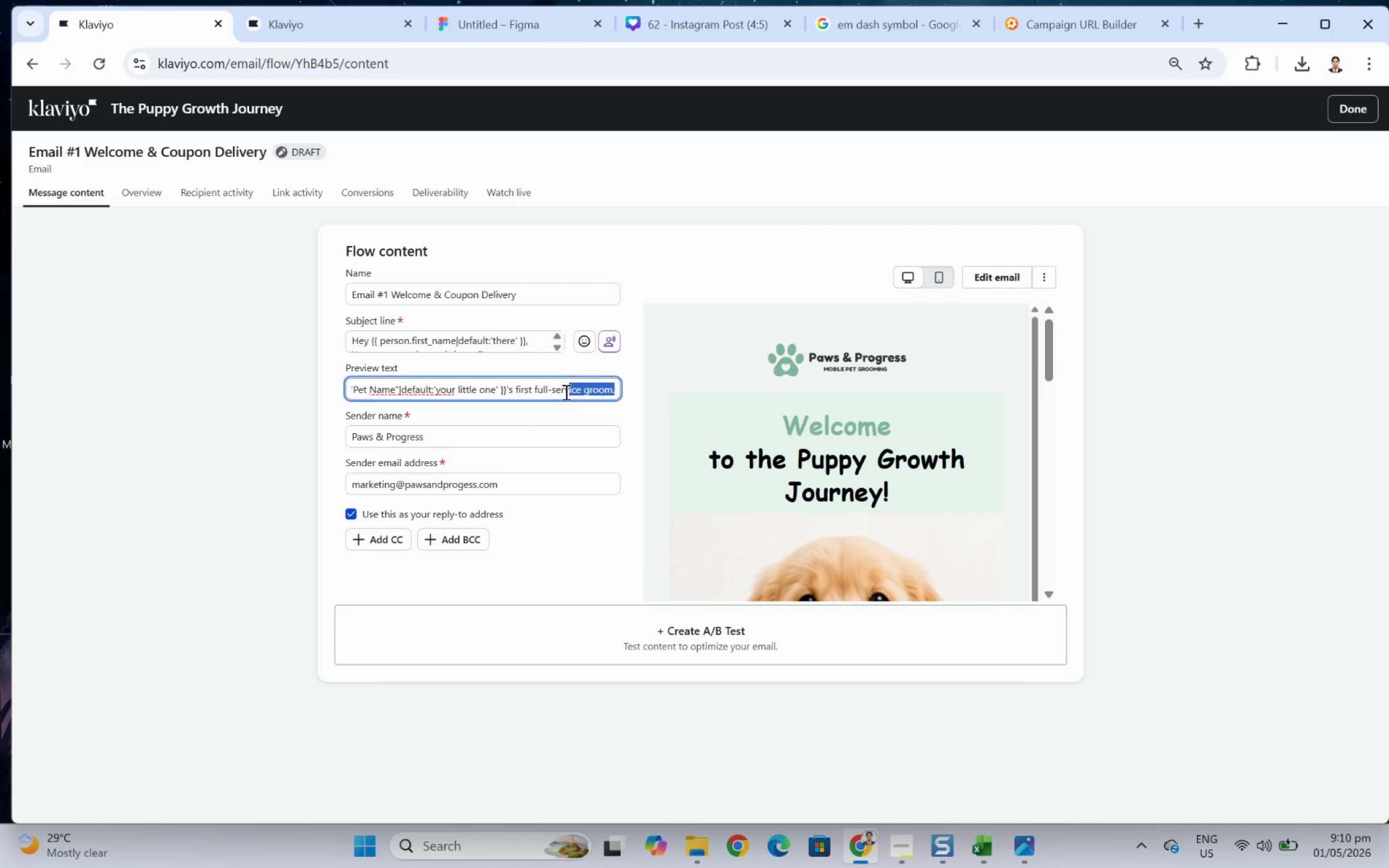 
left_click([563, 391])
 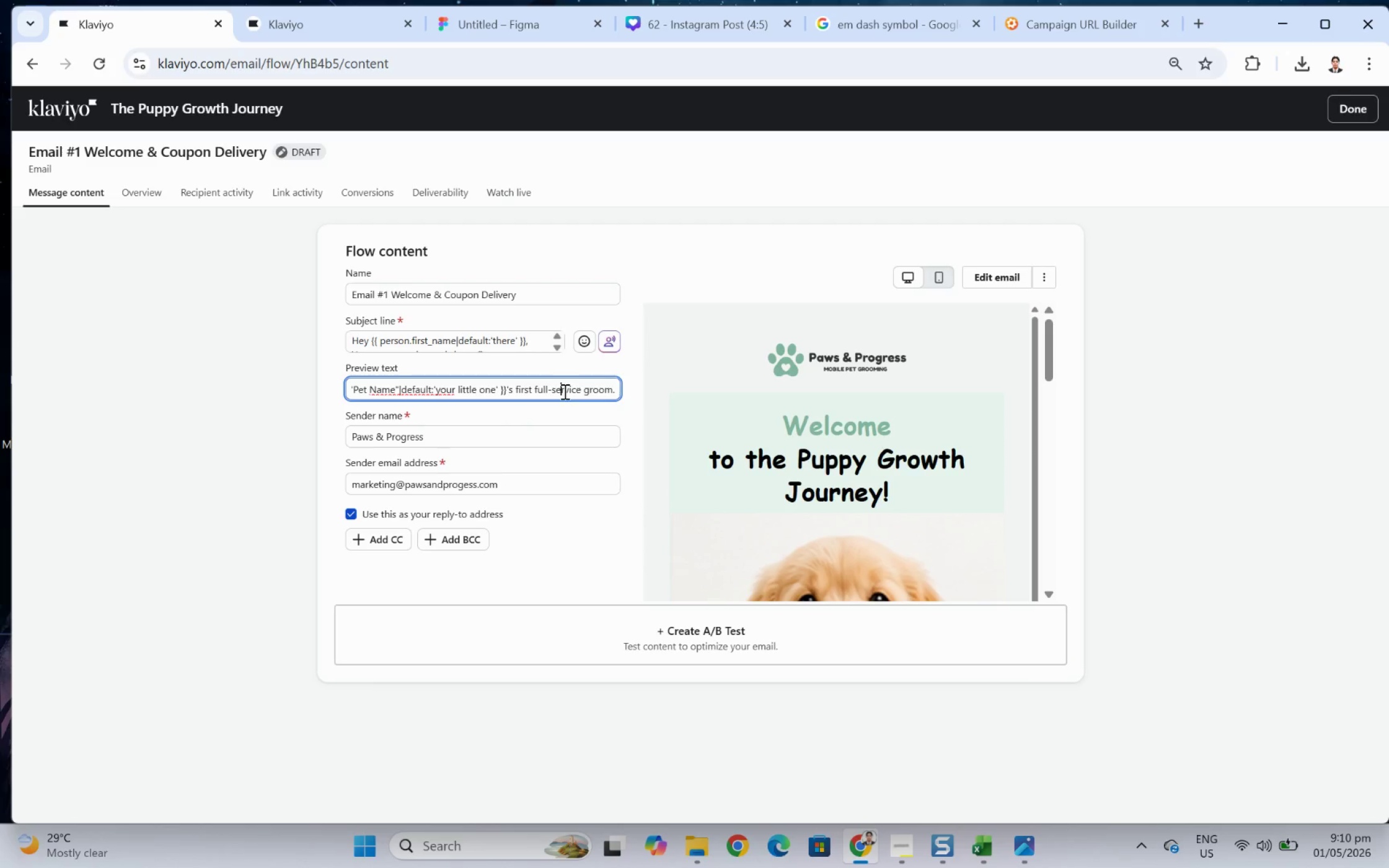 
hold_key(key=ArrowLeft, duration=1.53)
 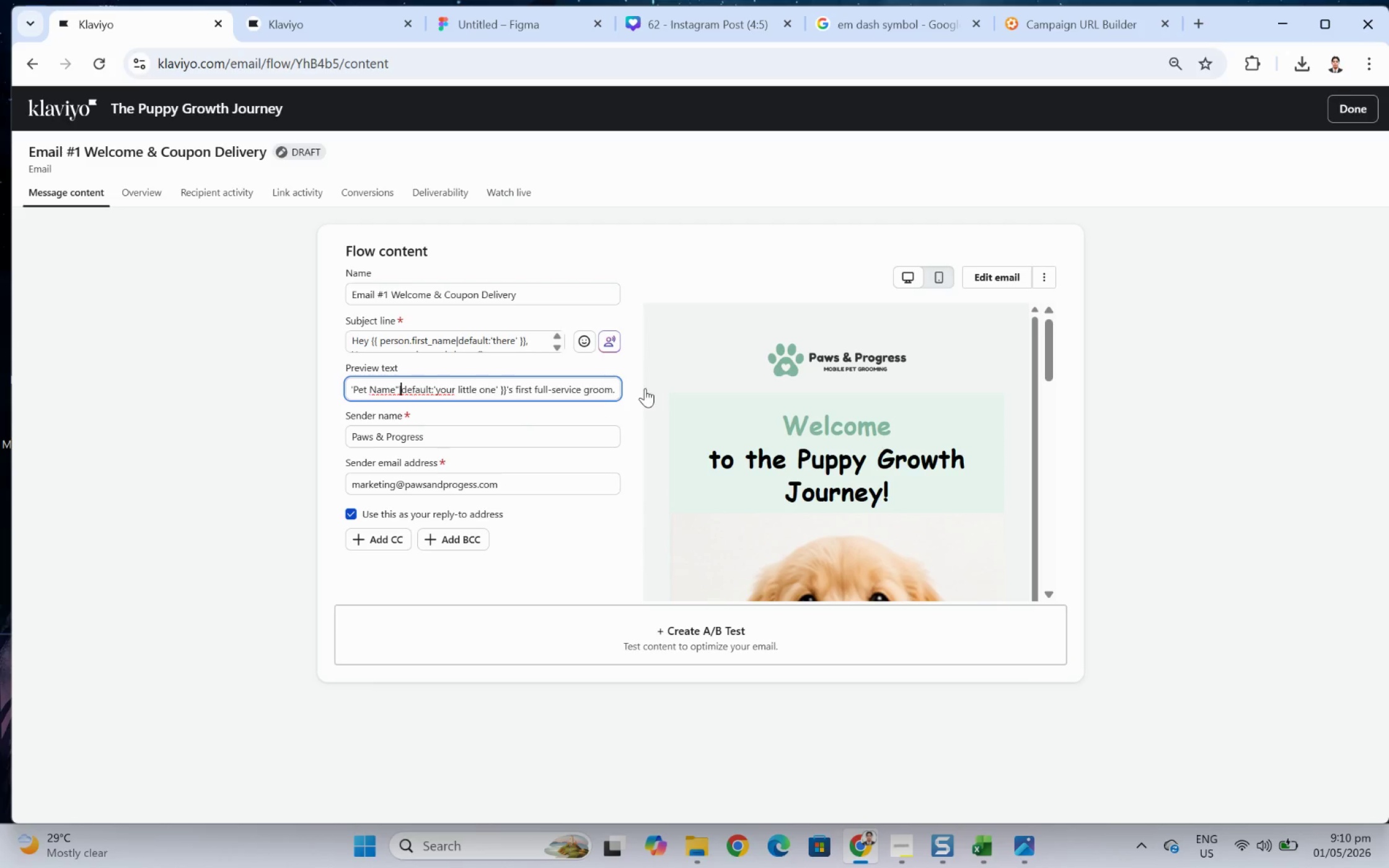 
hold_key(key=ArrowLeft, duration=1.16)
 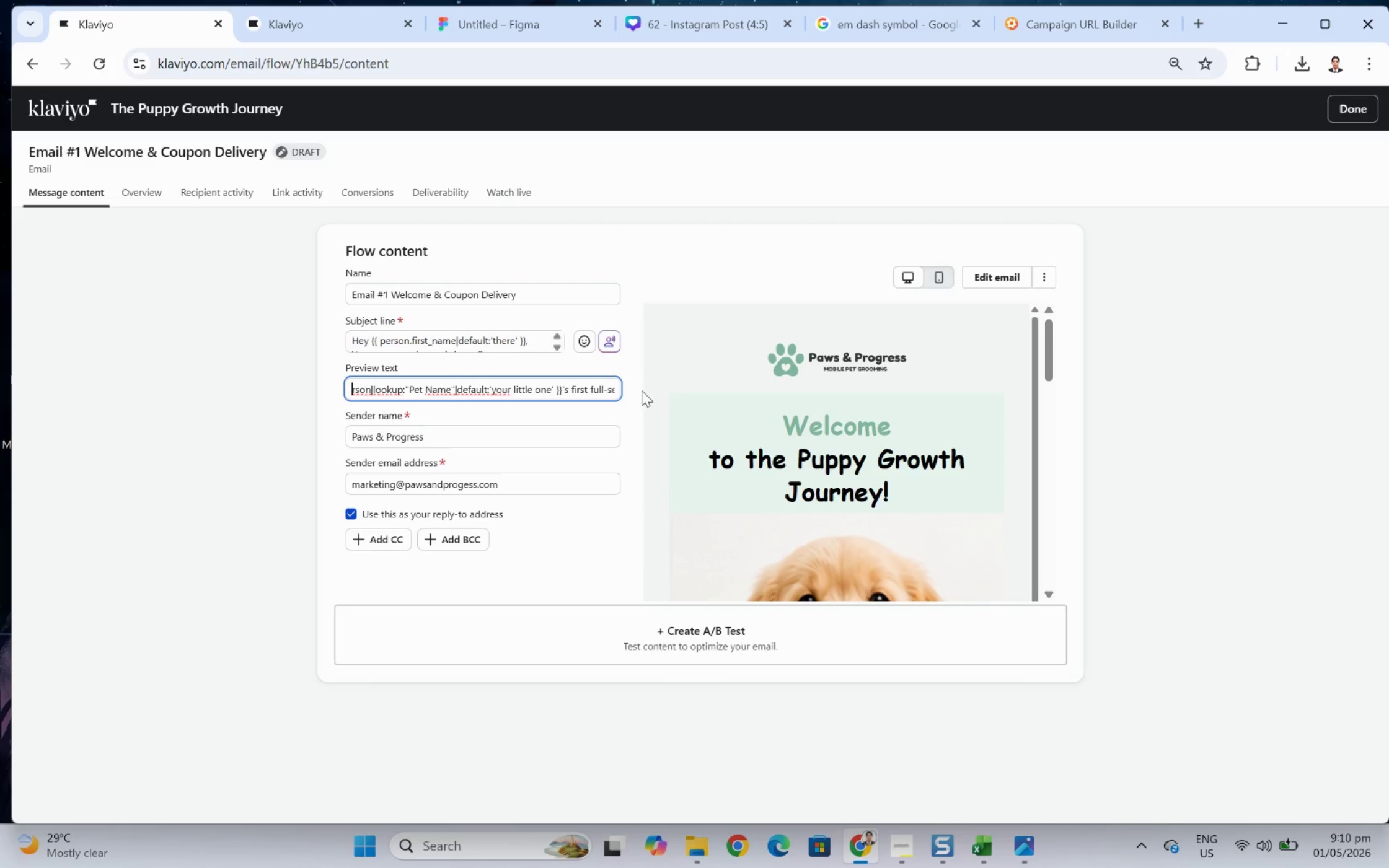 
hold_key(key=ArrowLeft, duration=1.31)
 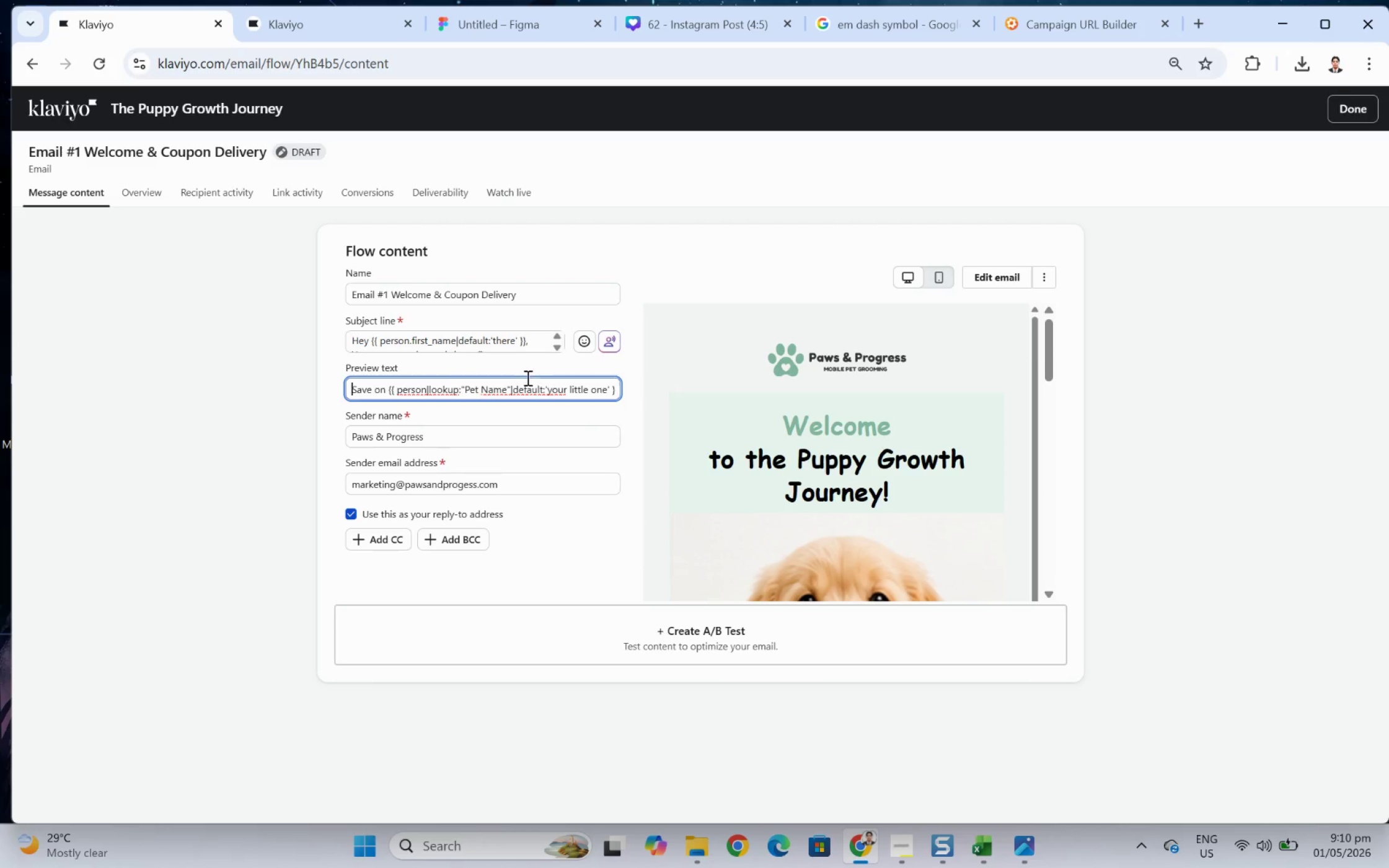 